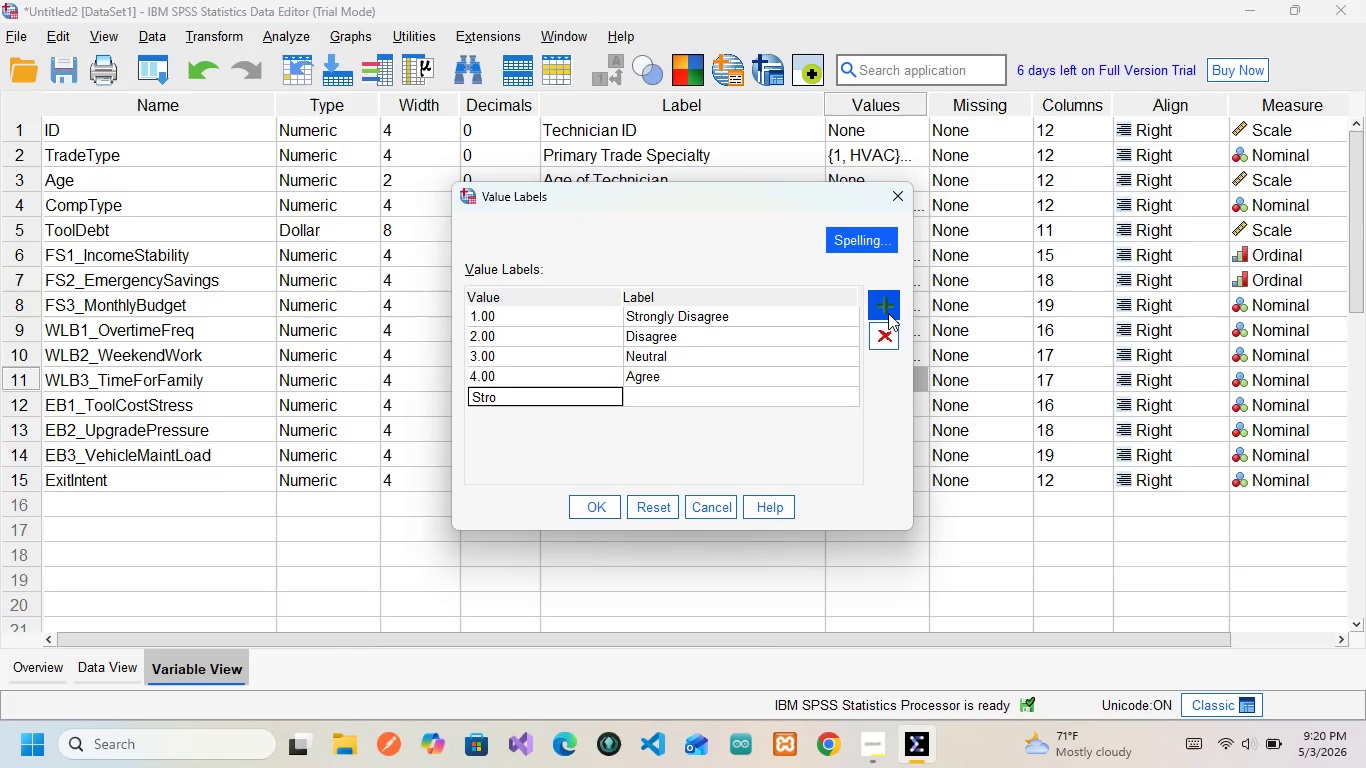 
wait(5.09)
 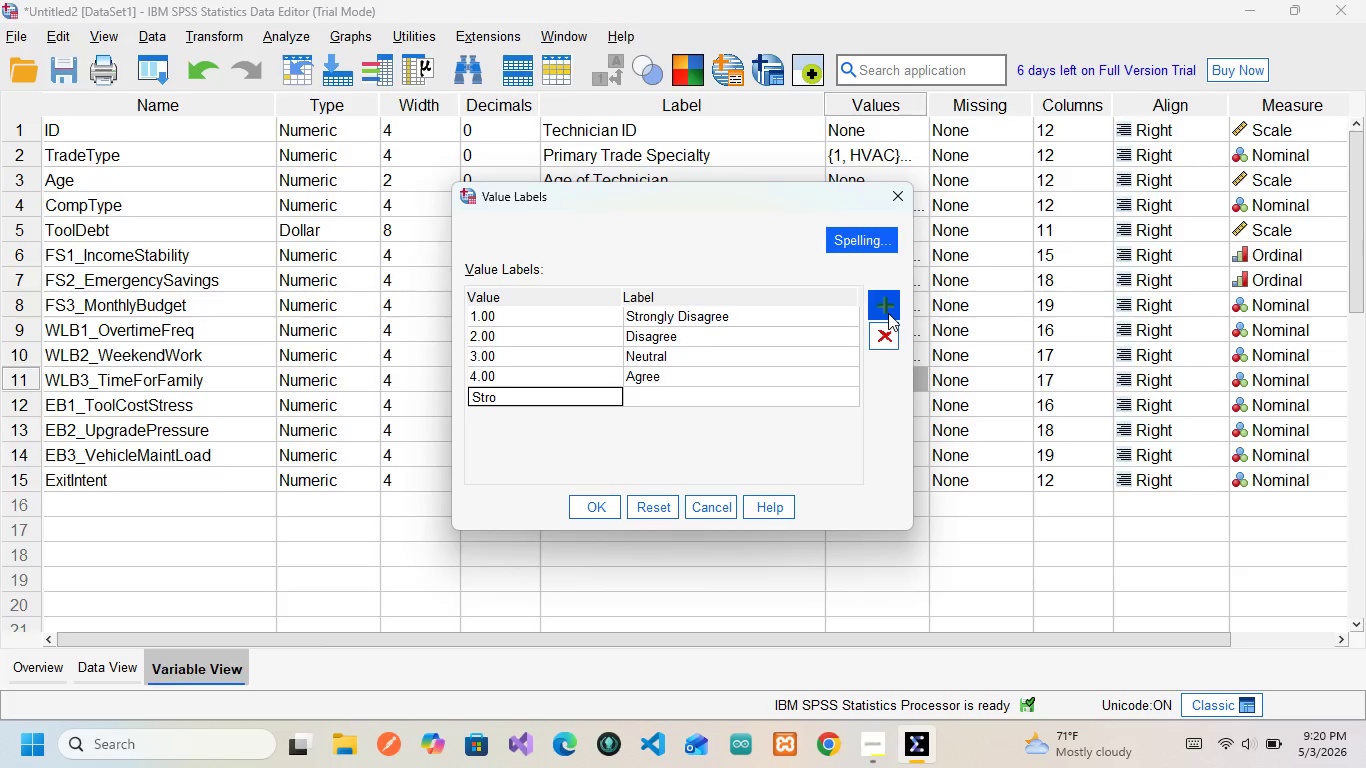 
key(Backspace)
 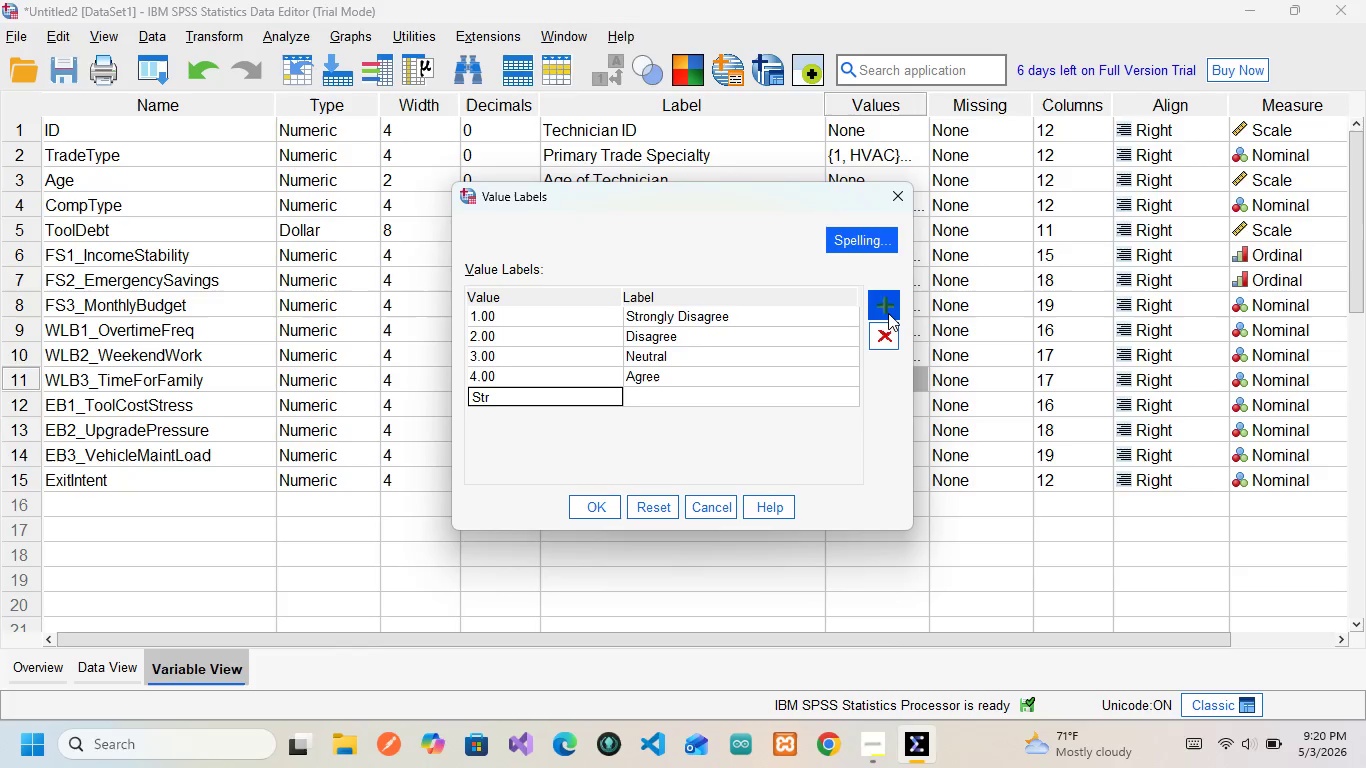 
key(Backspace)
 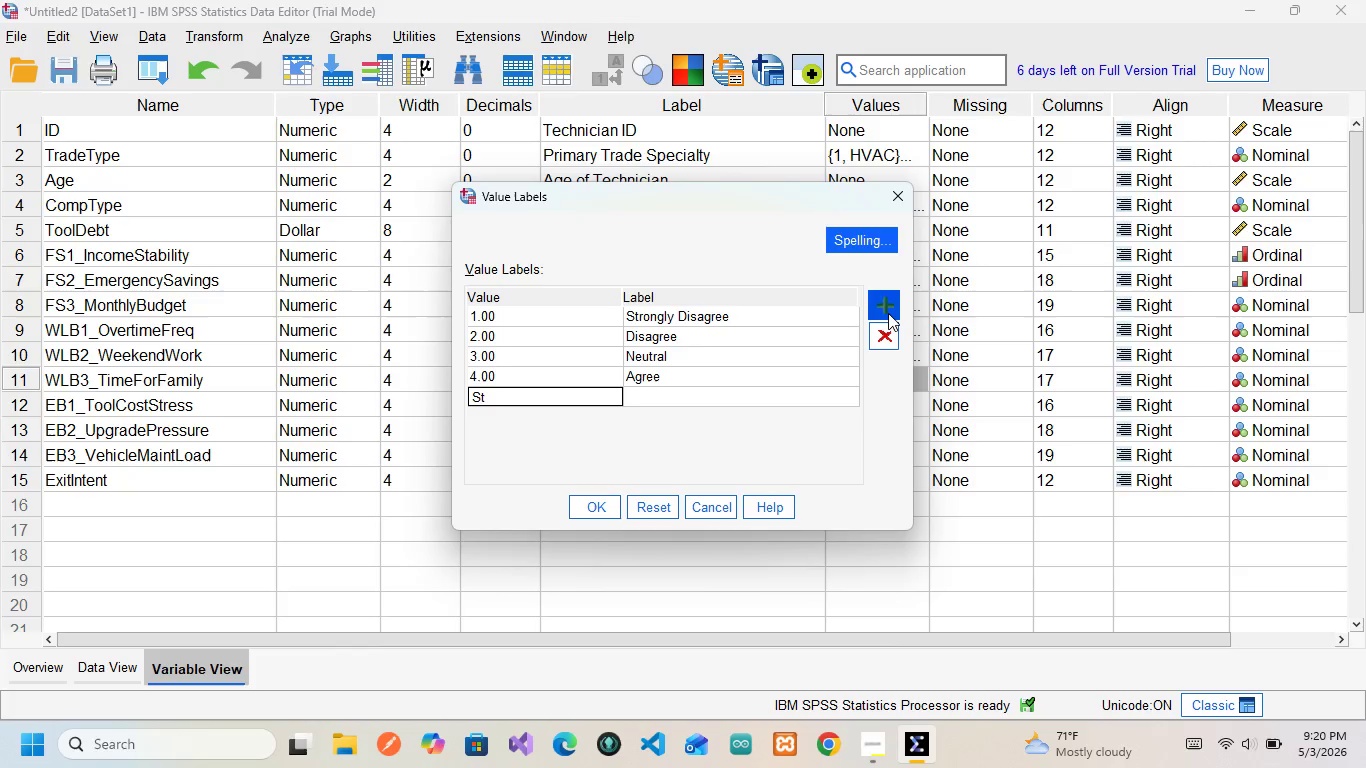 
key(Backspace)
 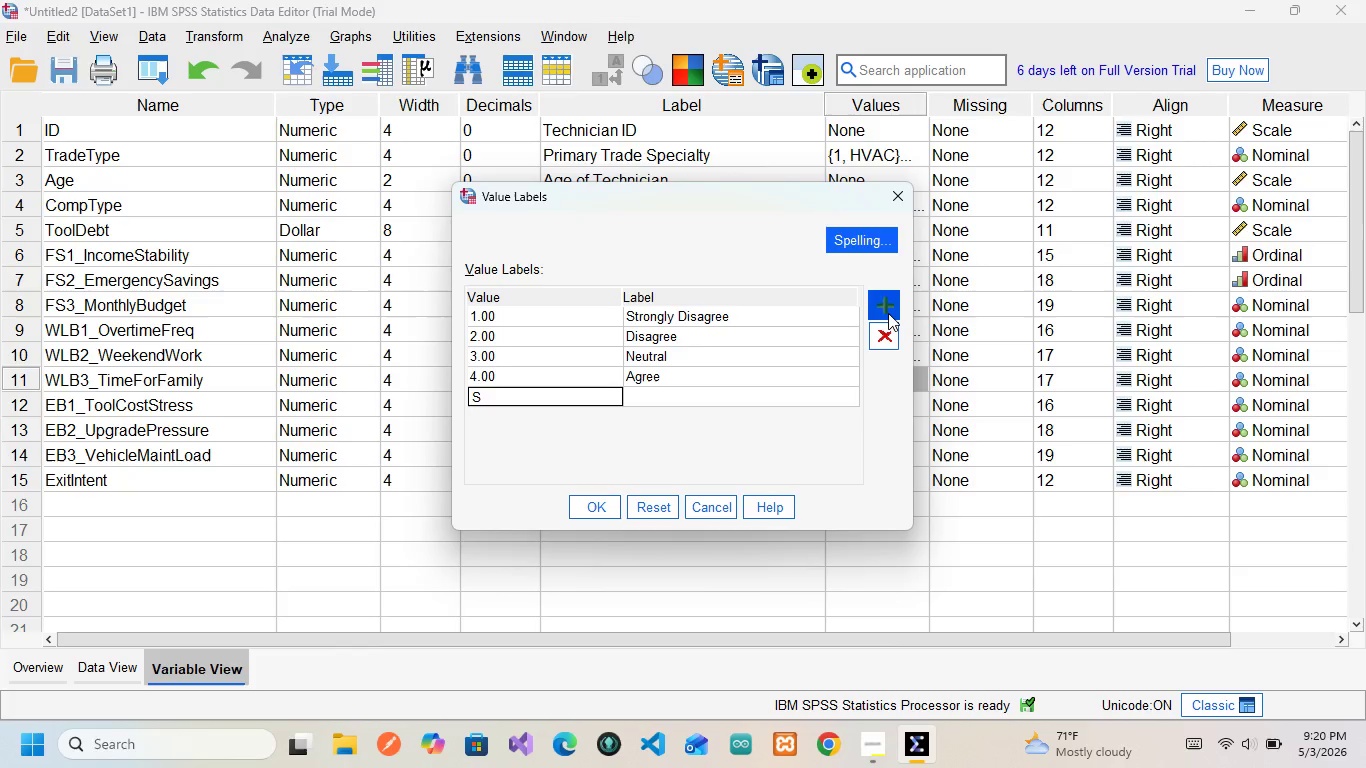 
key(Backspace)
 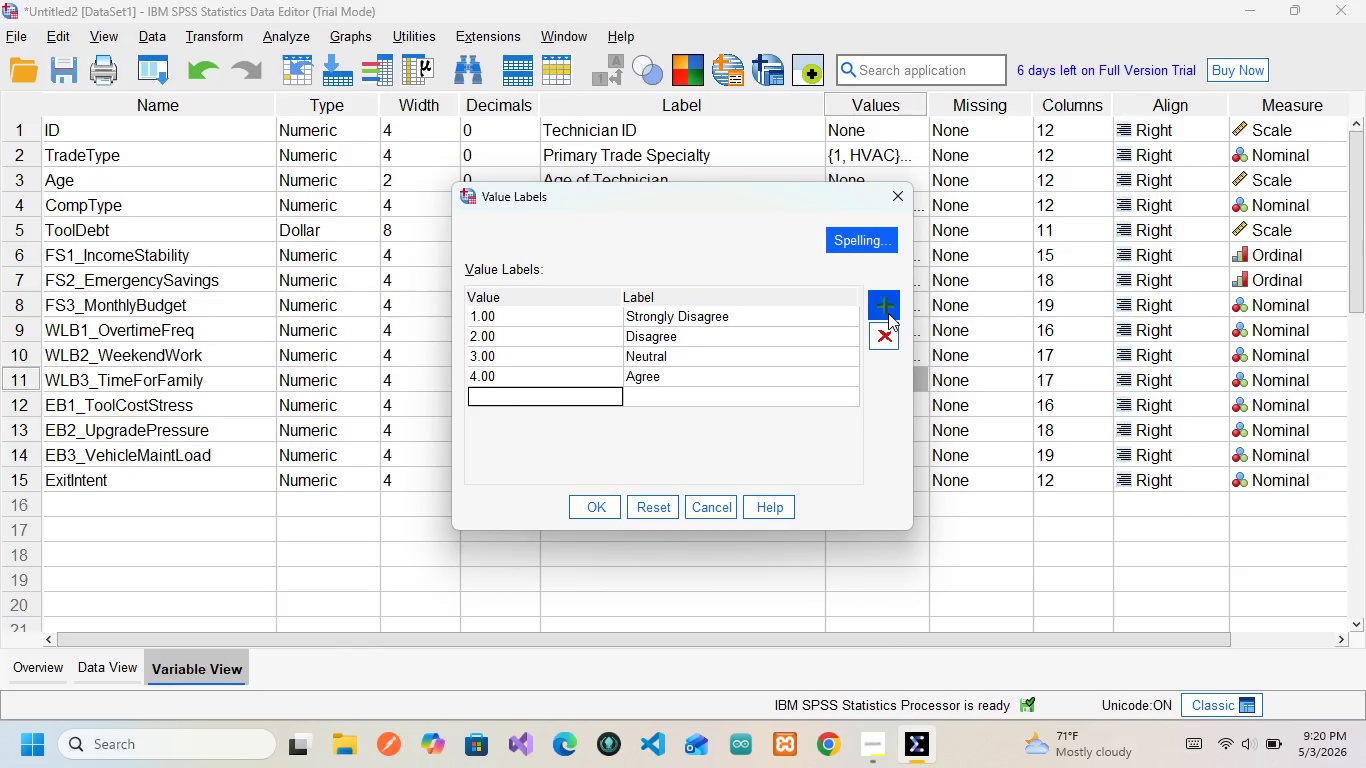 
key(5)
 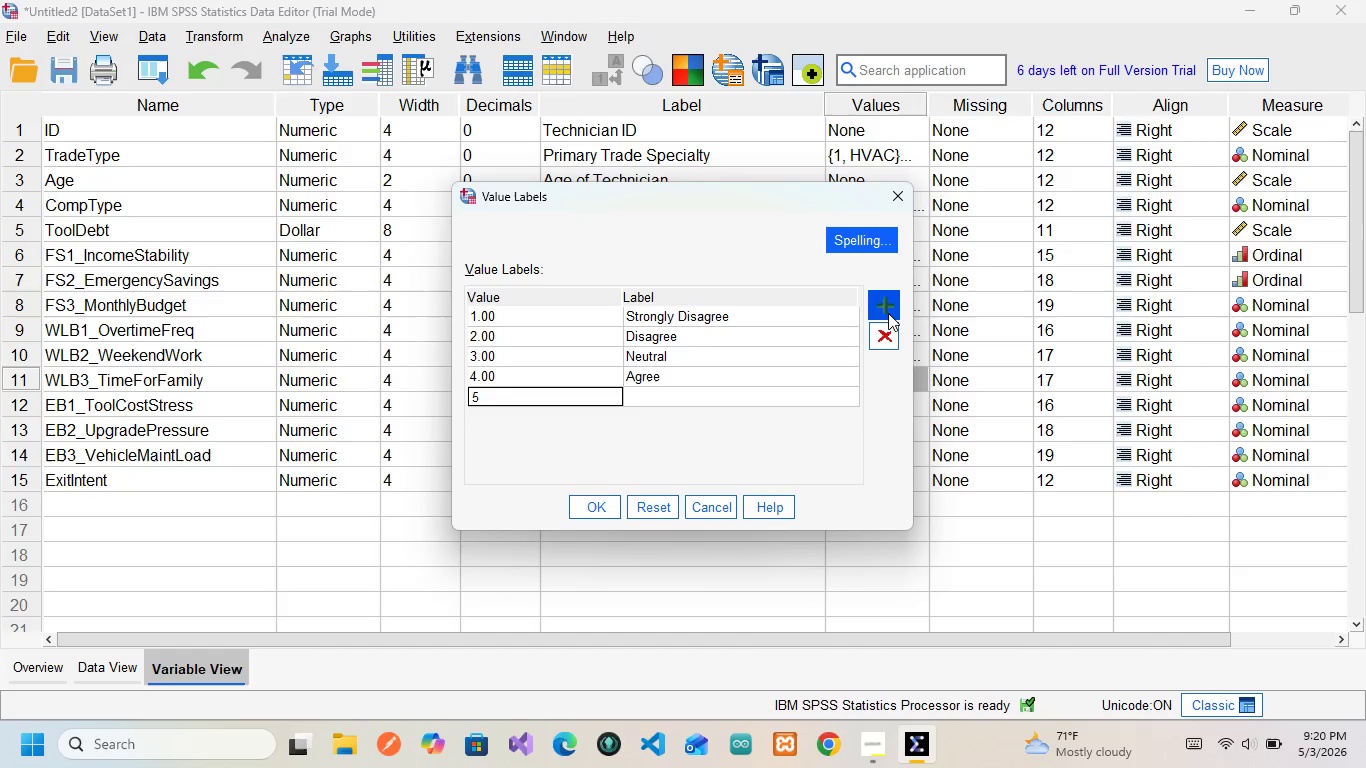 
key(ArrowRight)
 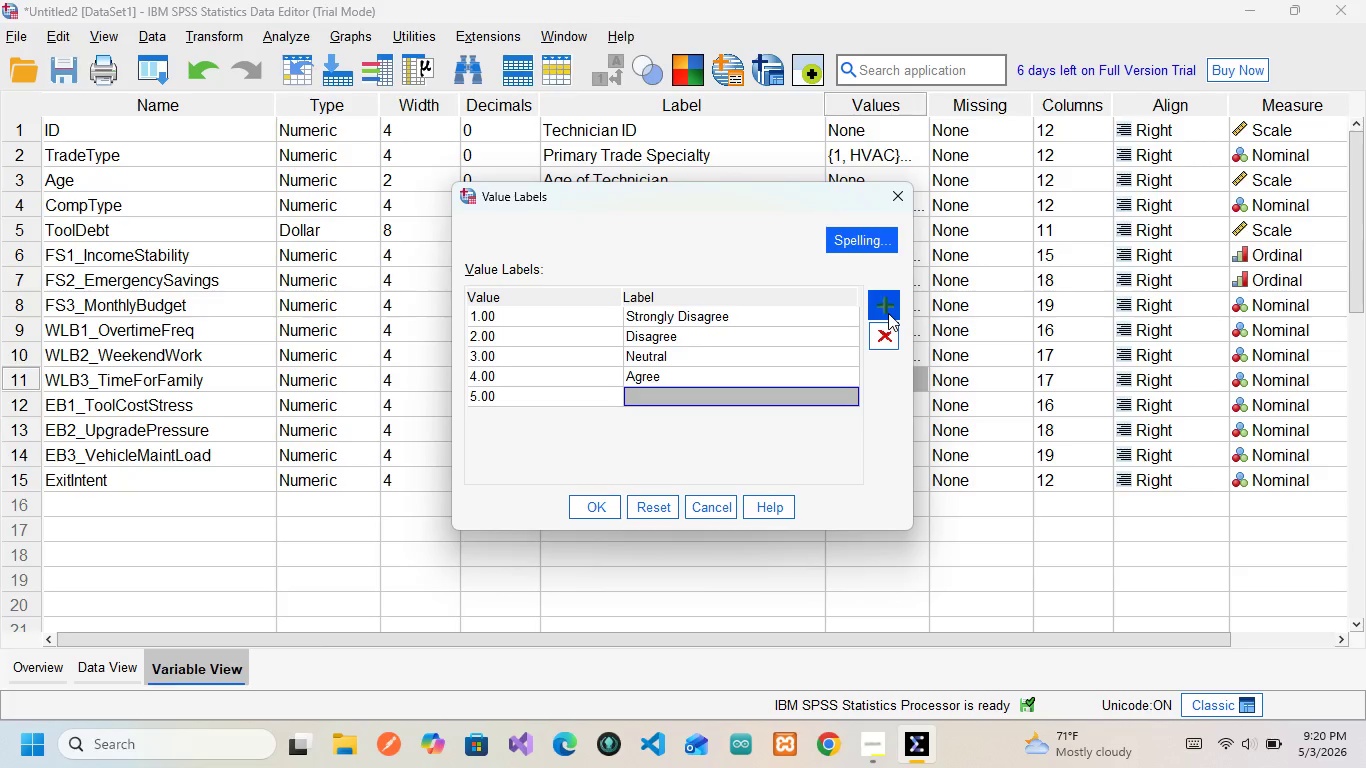 
type(Strongly Agree)
 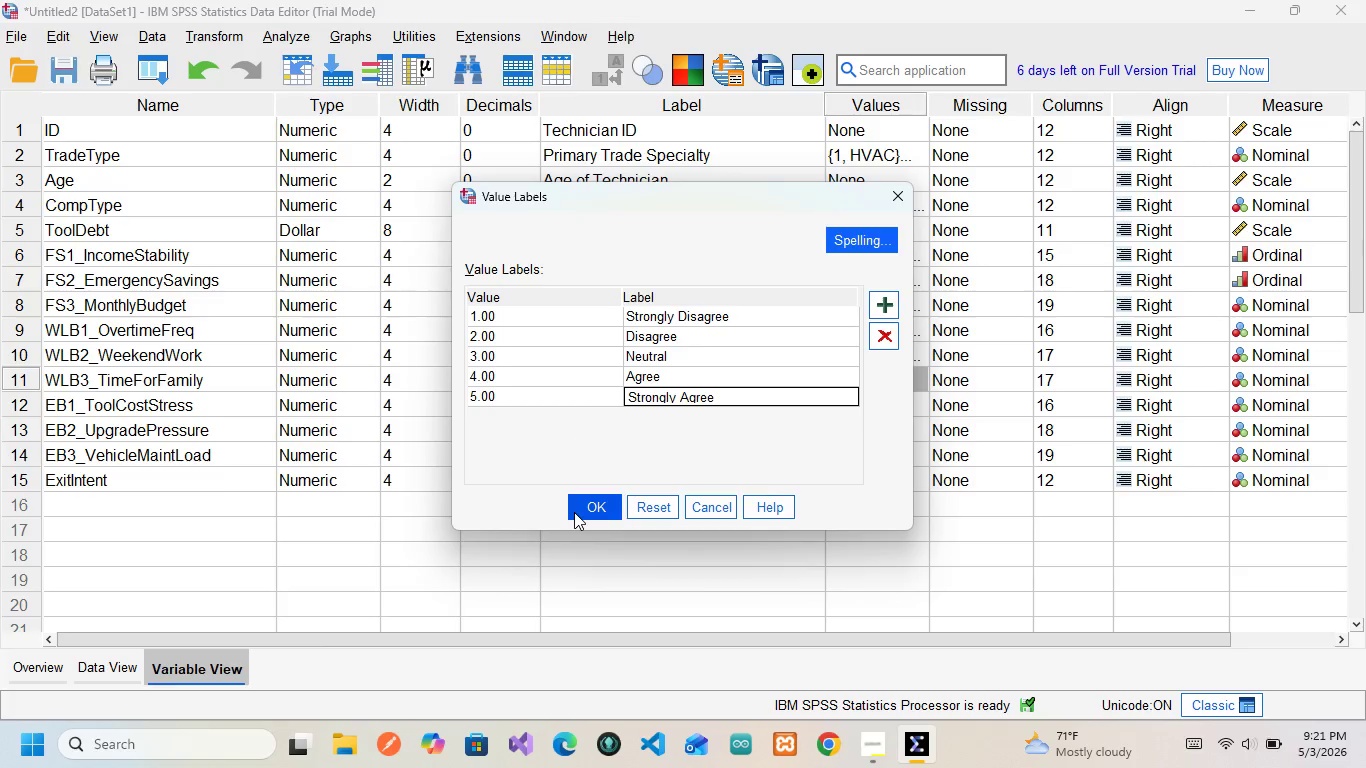 
left_click([576, 510])
 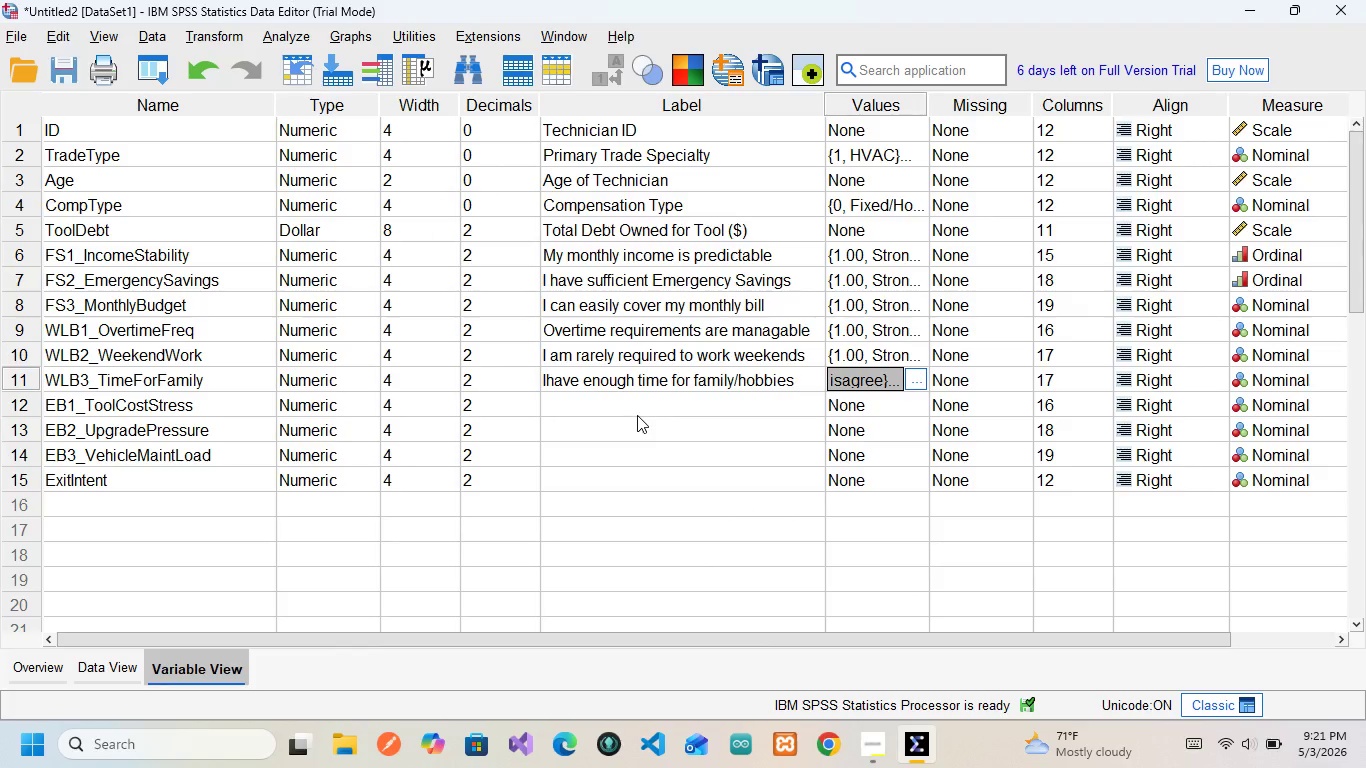 
left_click([651, 407])
 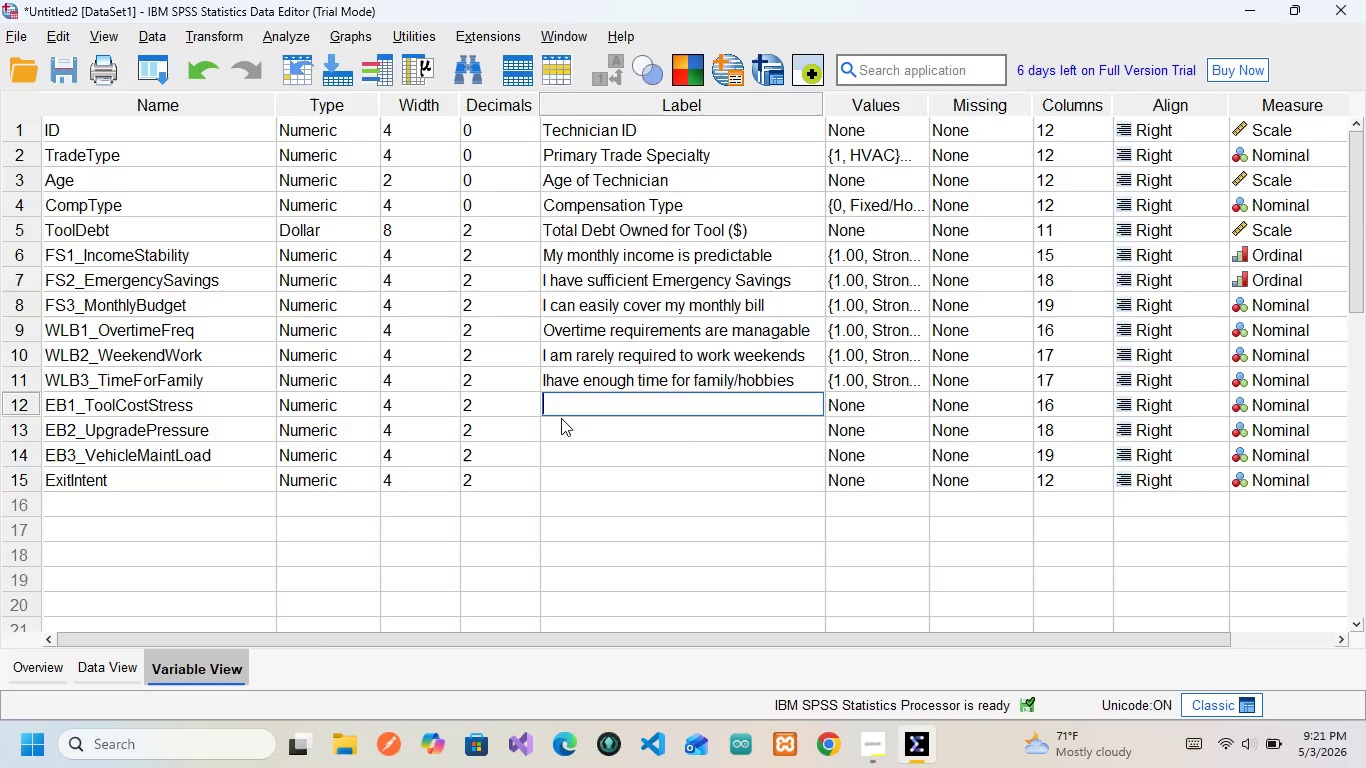 
wait(24.66)
 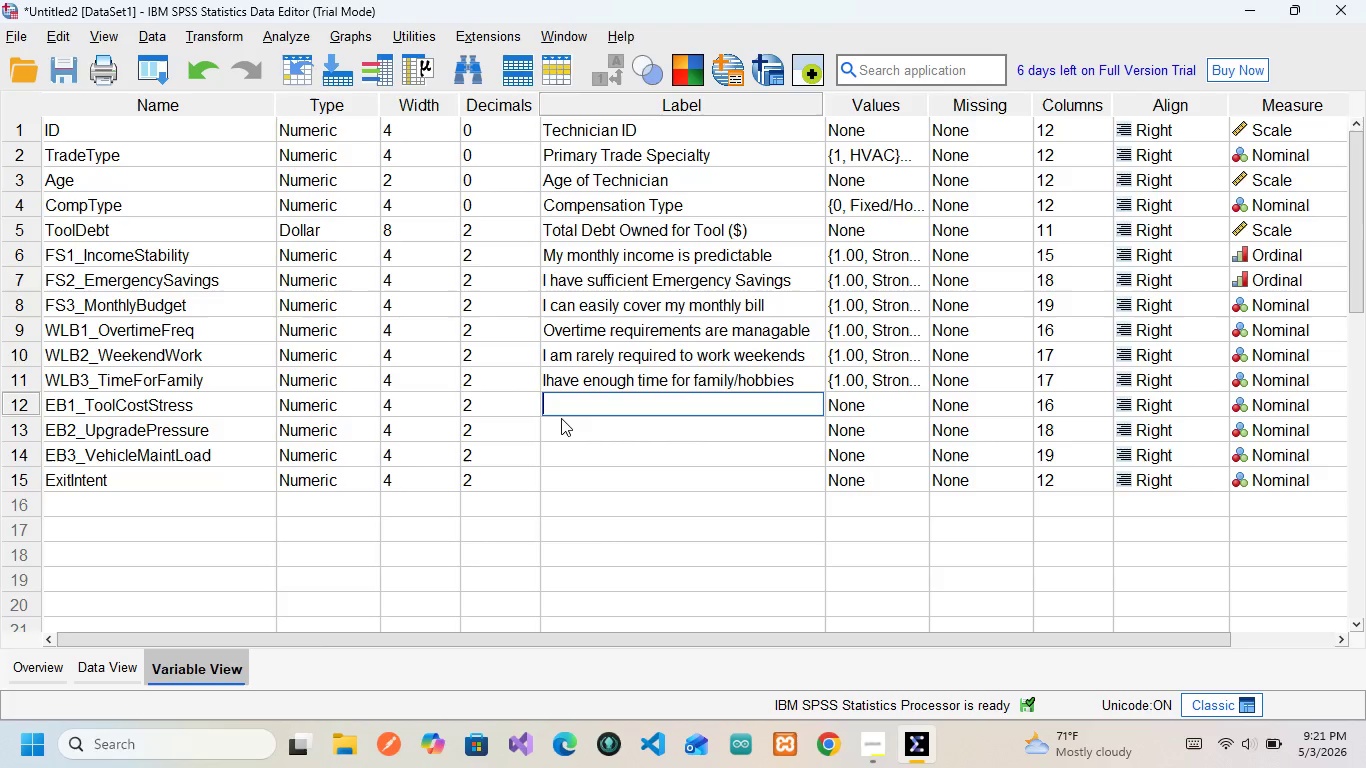 
key(CapsLock)
 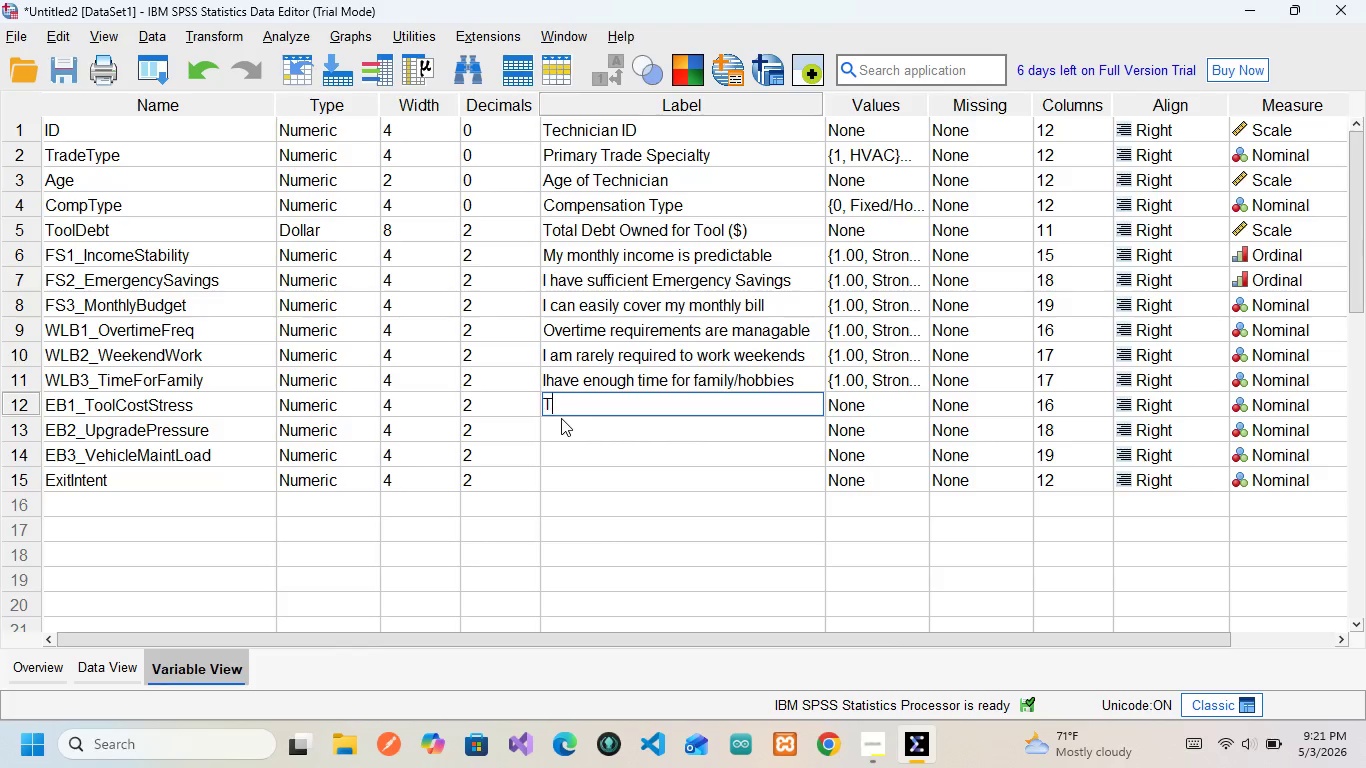 
key(T)
 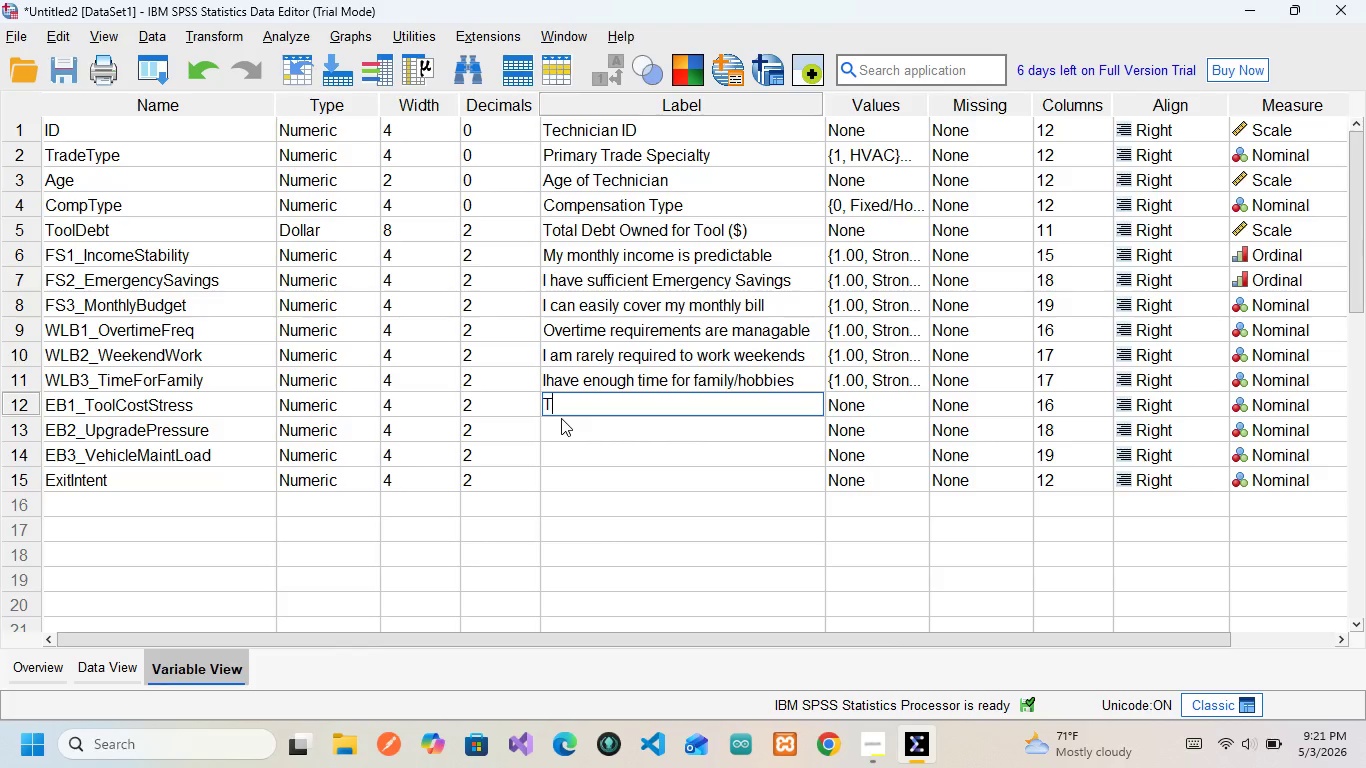 
key(CapsLock)
 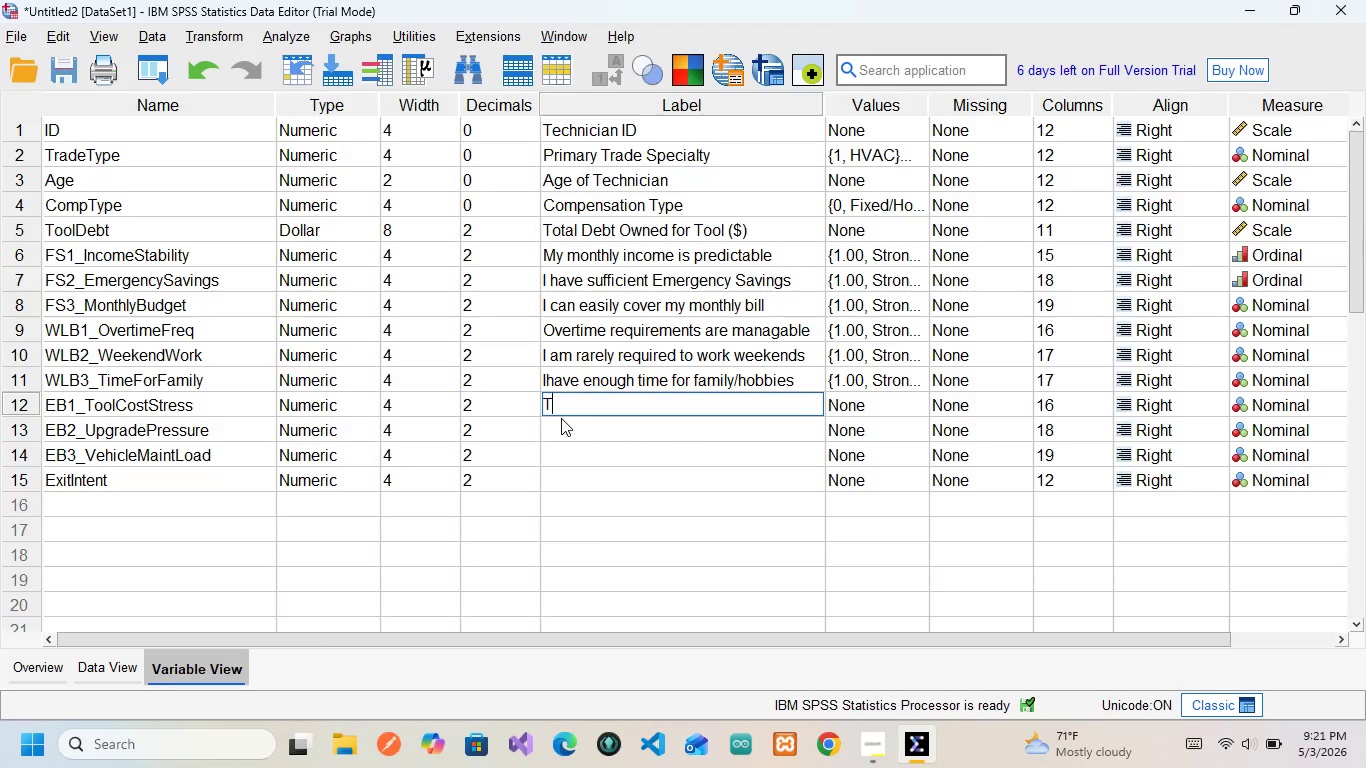 
key(H)
 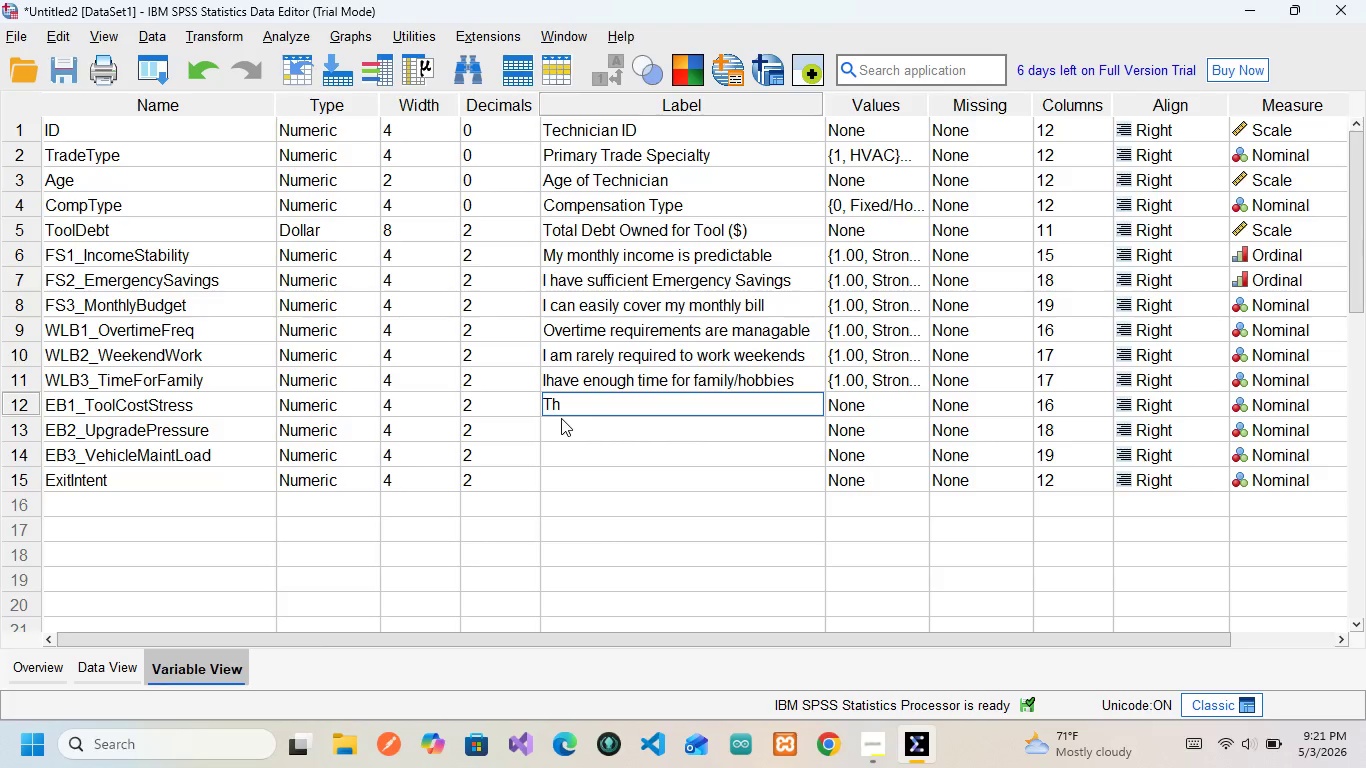 
key(E)
 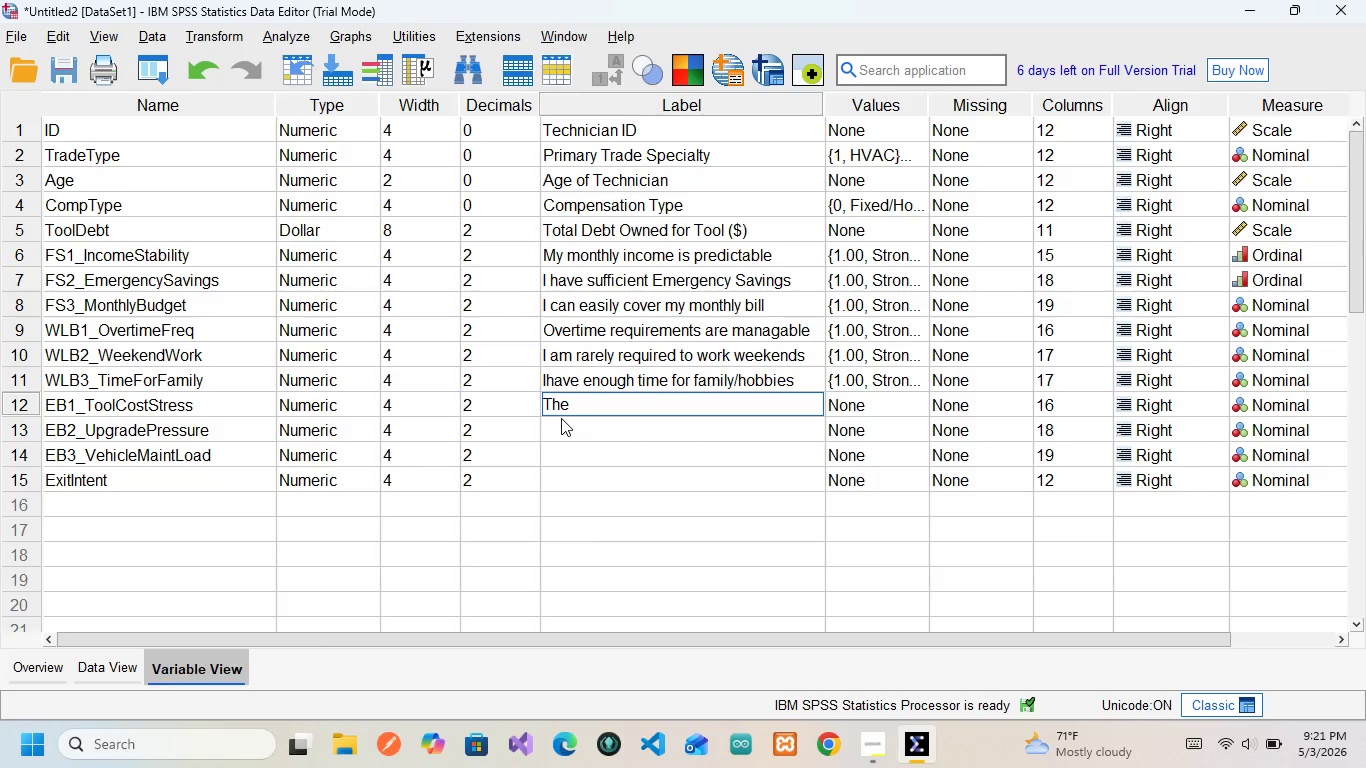 
key(Space)
 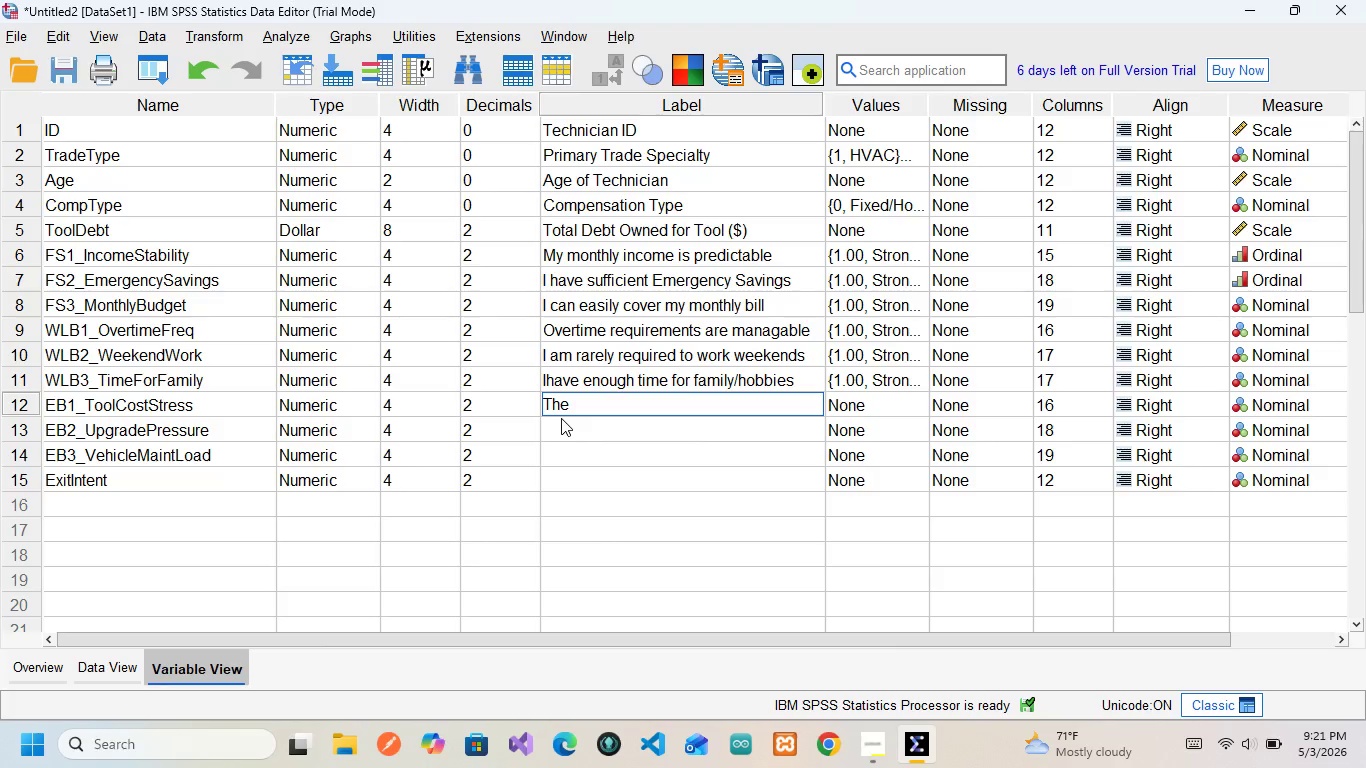 
type(cost of total)
 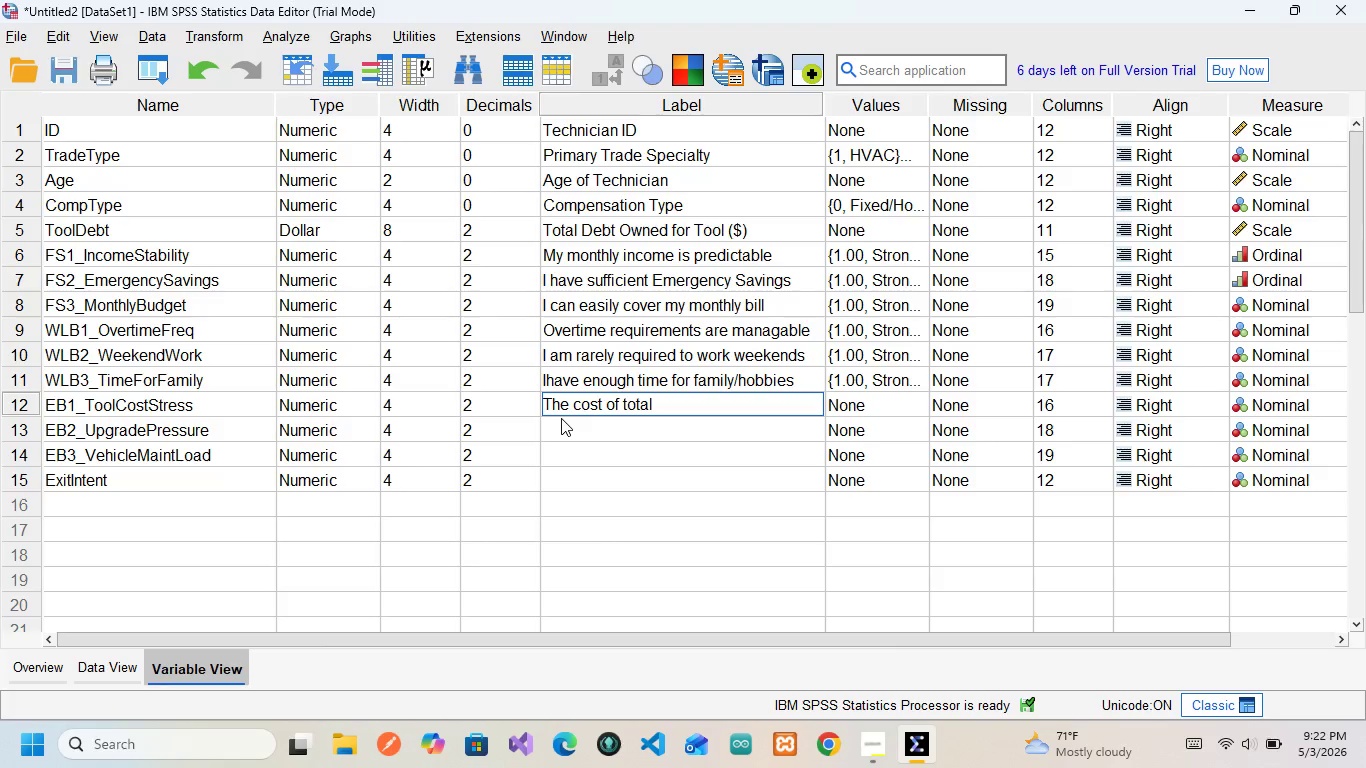 
wait(5.03)
 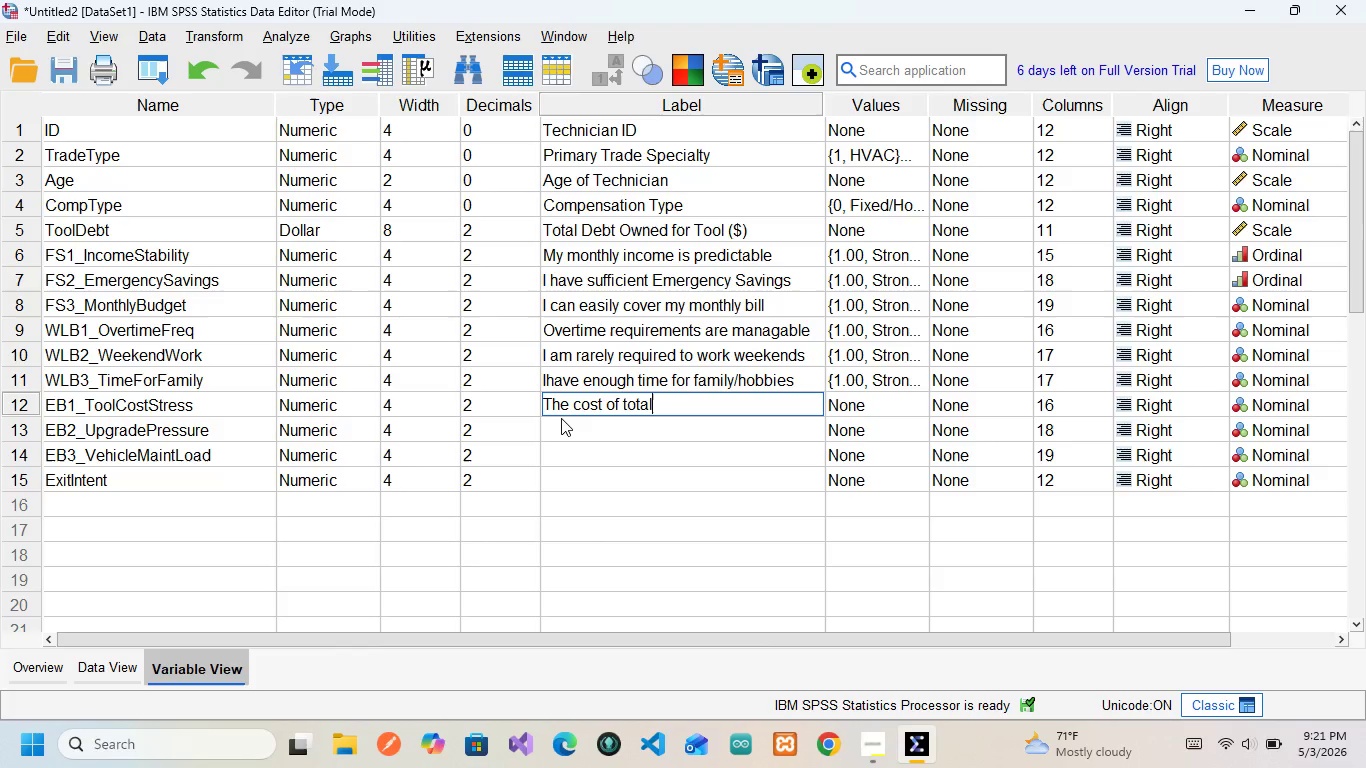 
type(s causes me financial)
 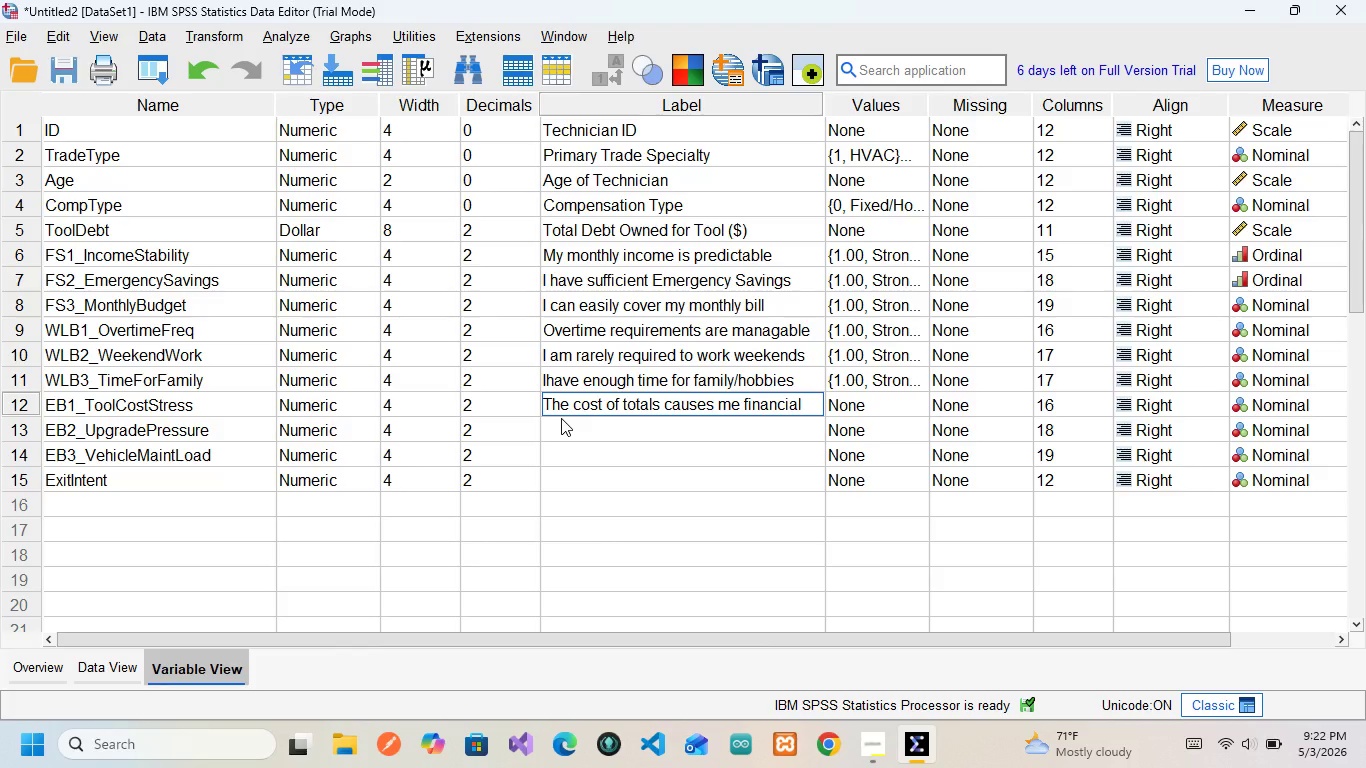 
type( stress)
 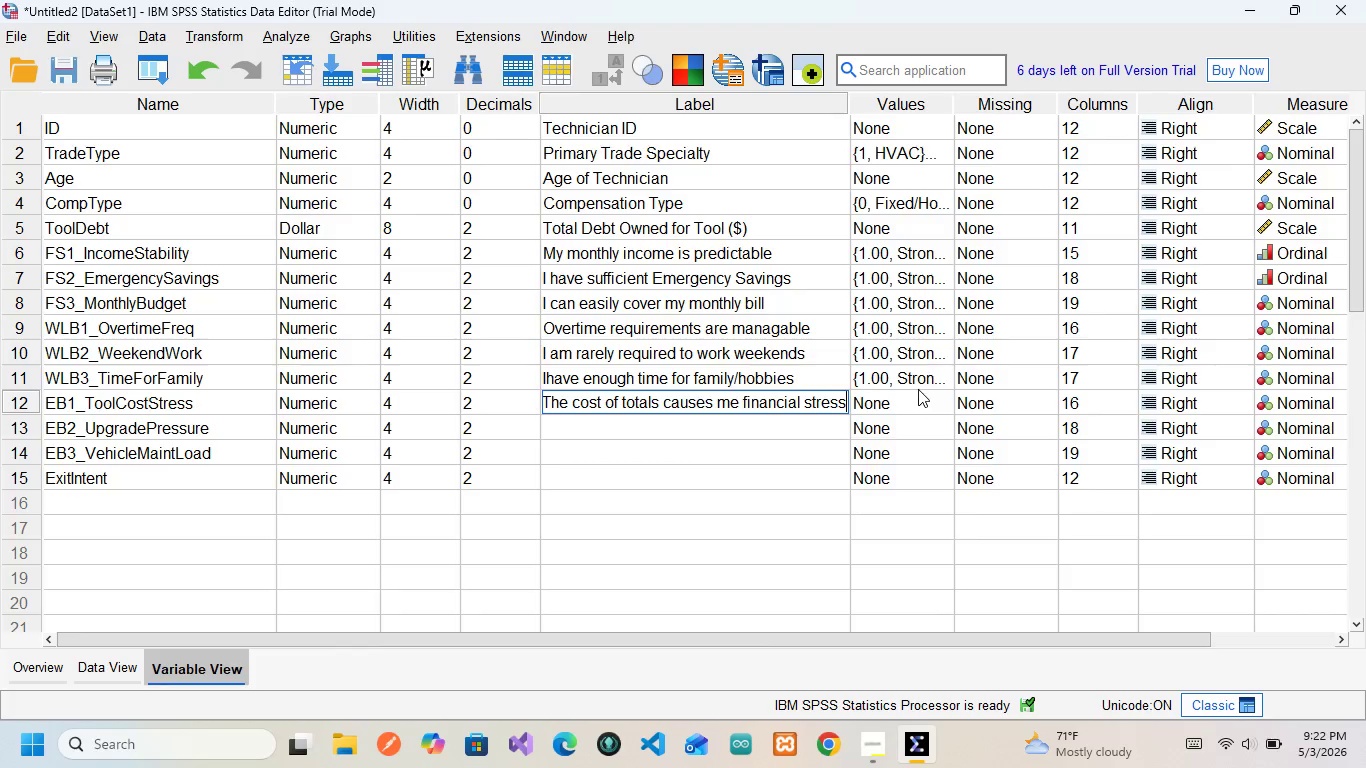 
left_click([910, 402])
 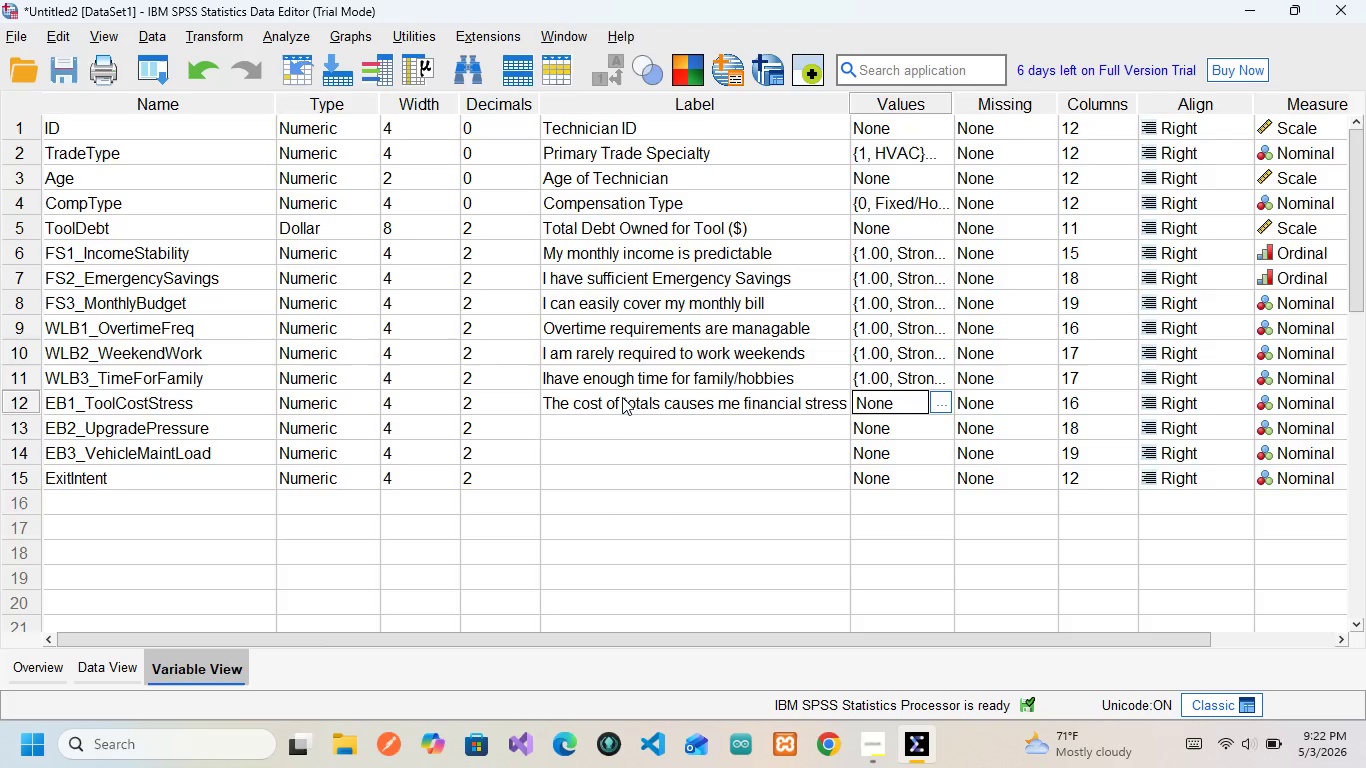 
double_click([647, 404])
 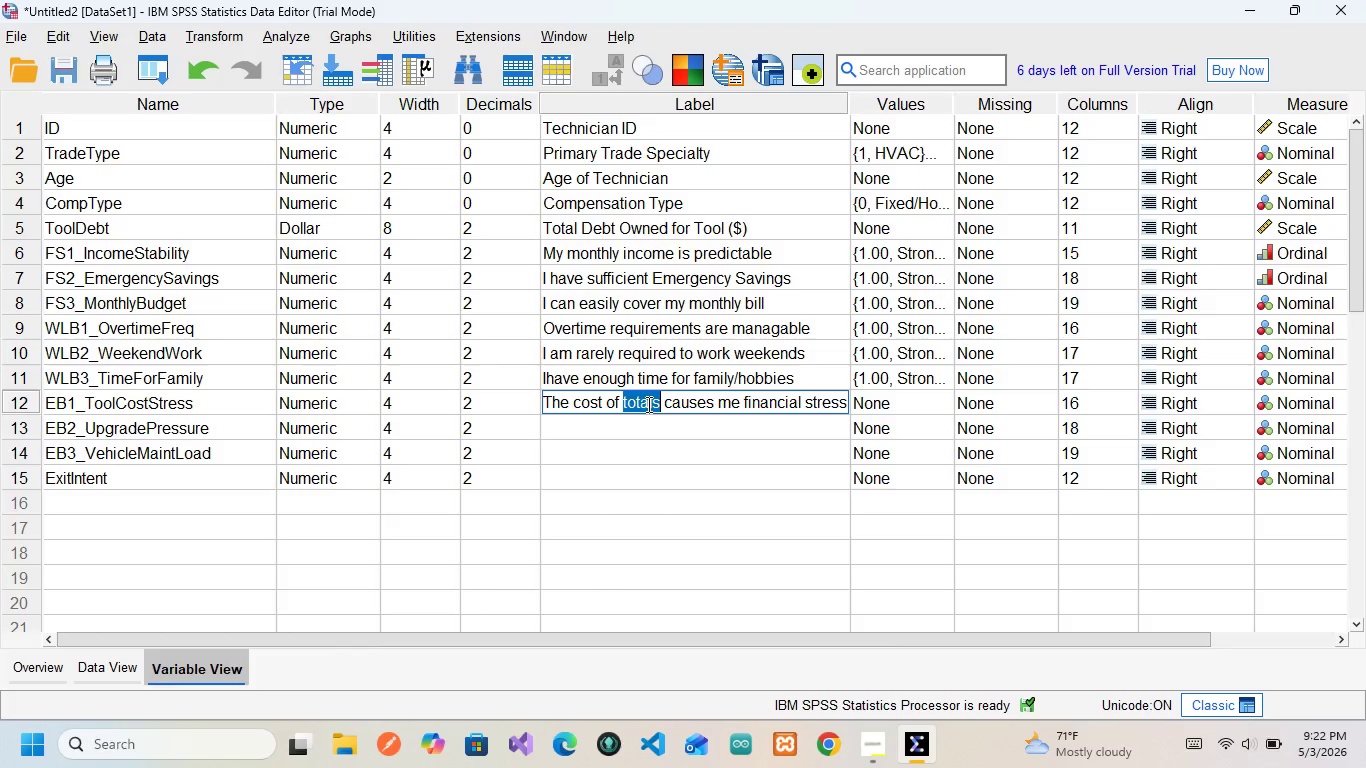 
type(tools)
 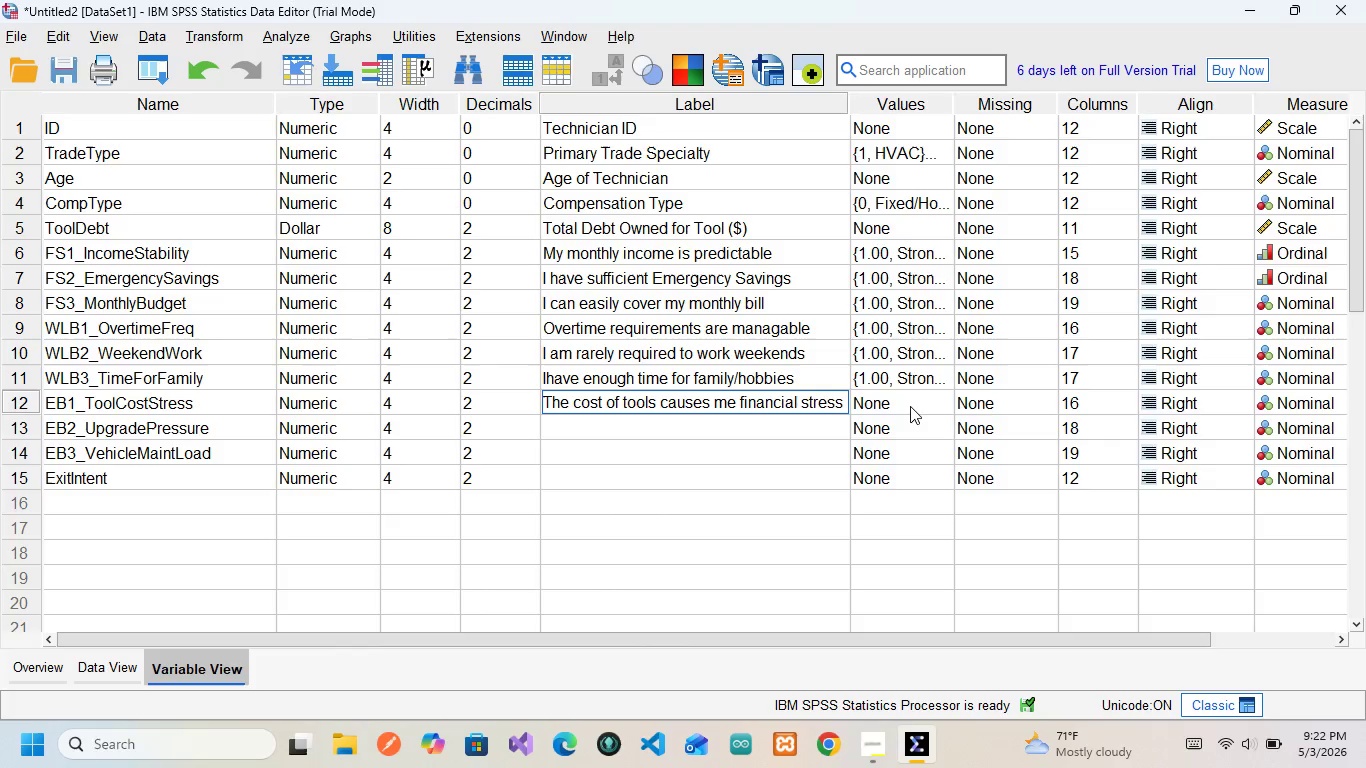 
left_click([875, 383])
 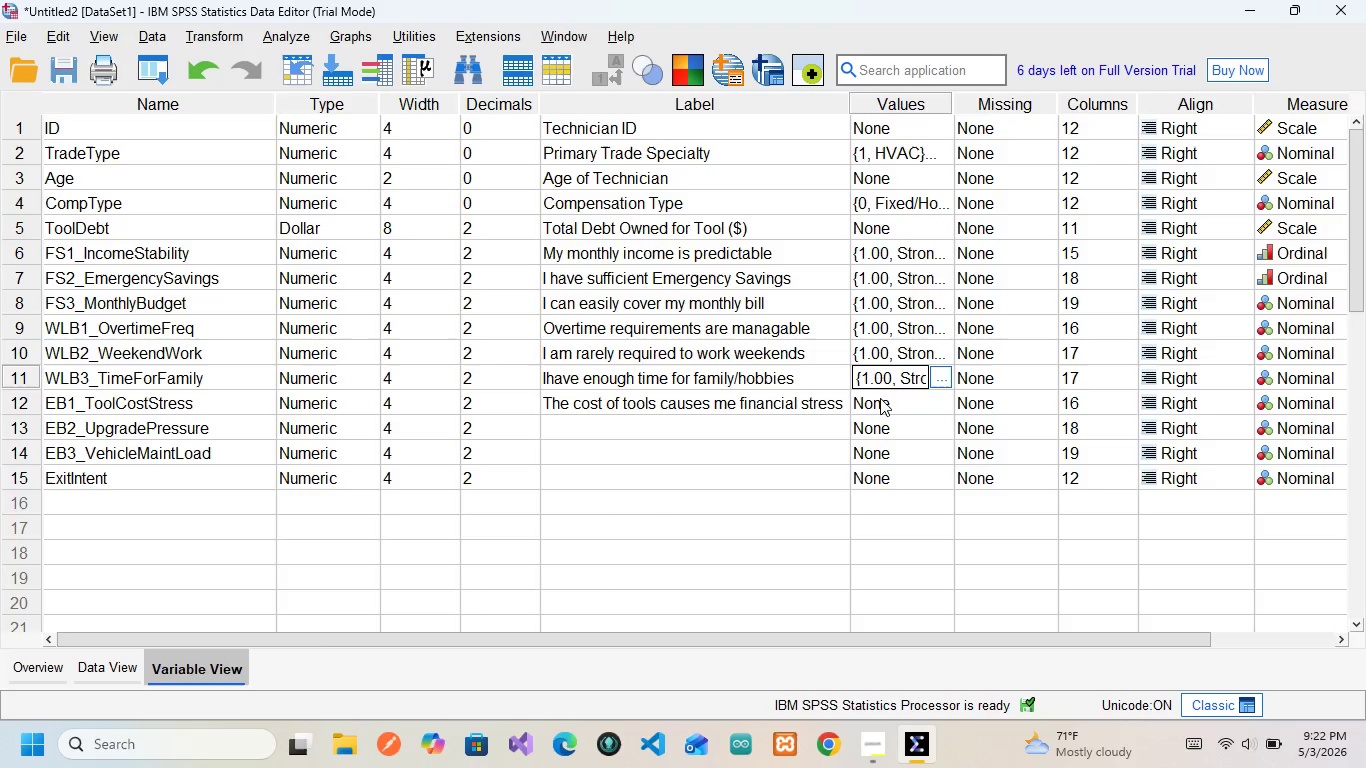 
left_click([881, 397])
 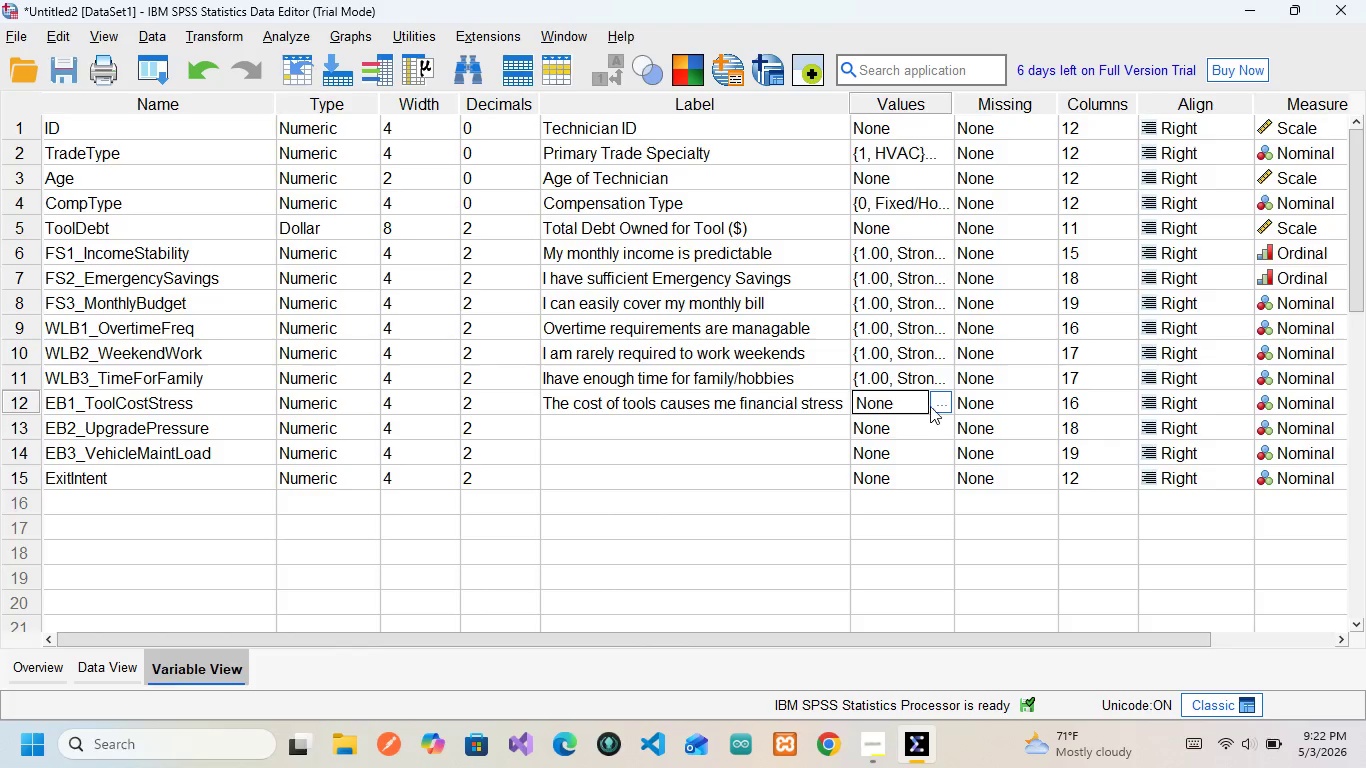 
left_click([938, 404])
 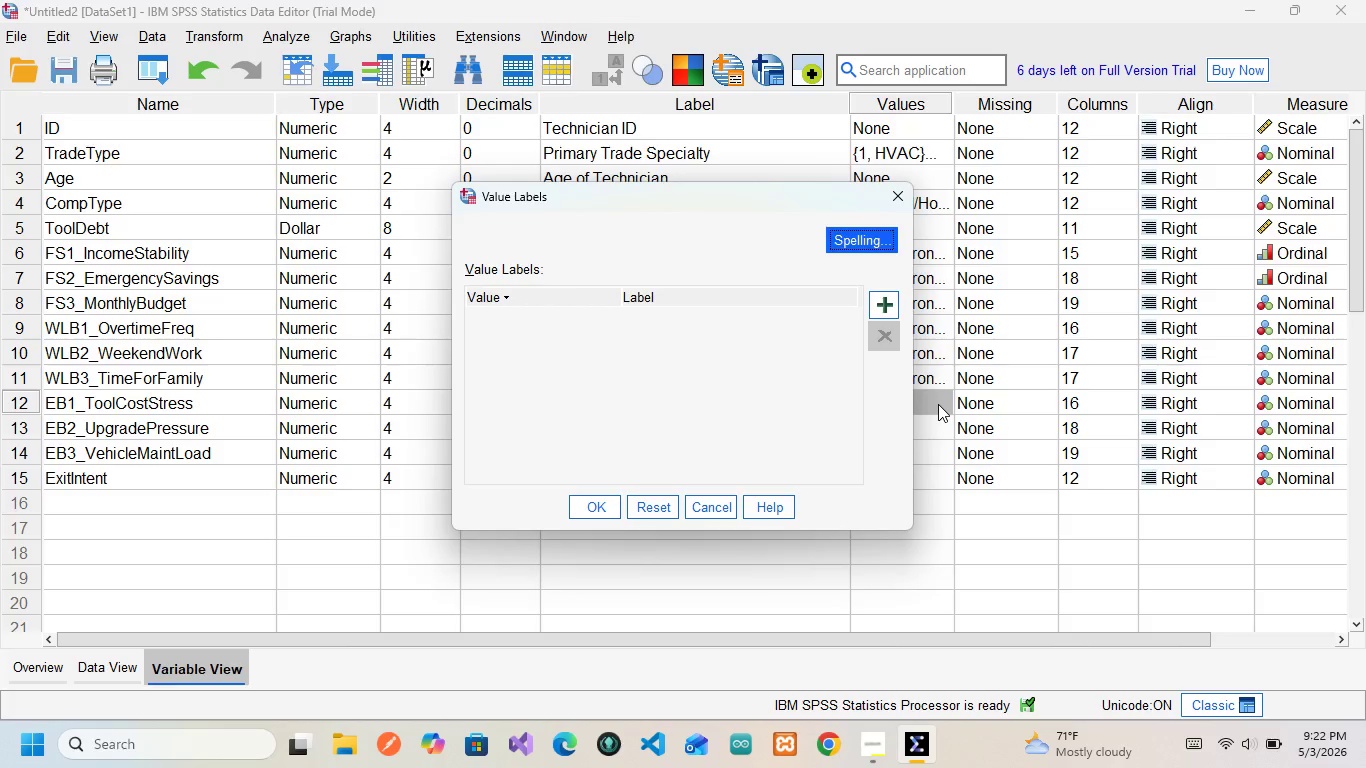 
wait(11.06)
 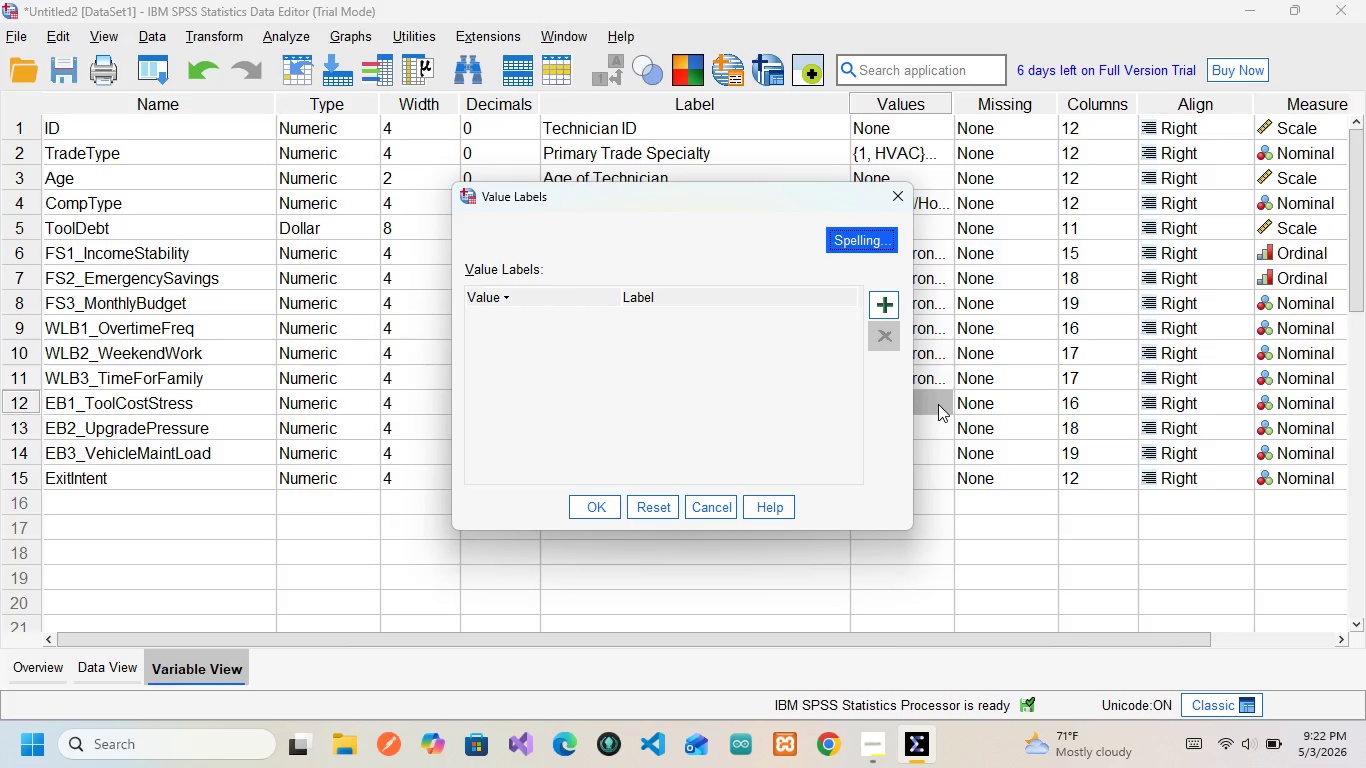 
left_click([870, 300])
 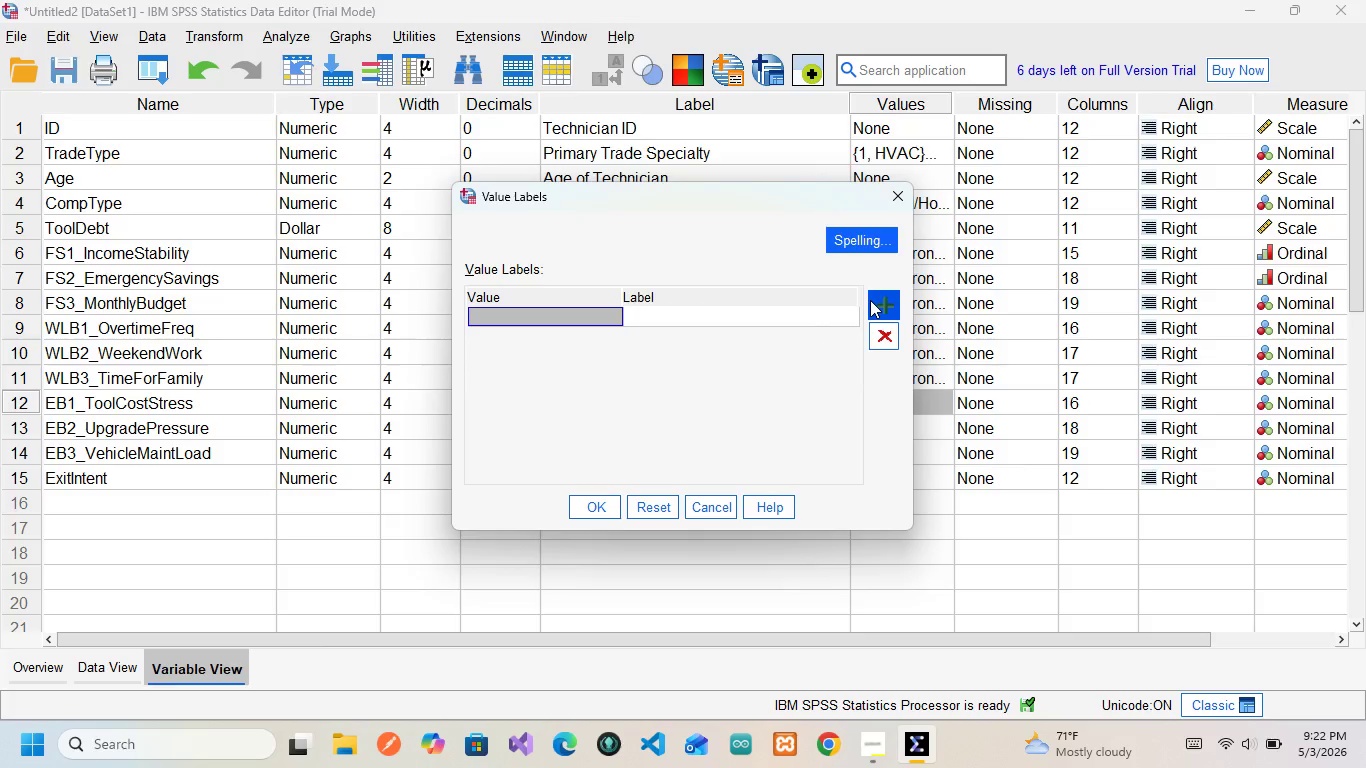 
key(1)
 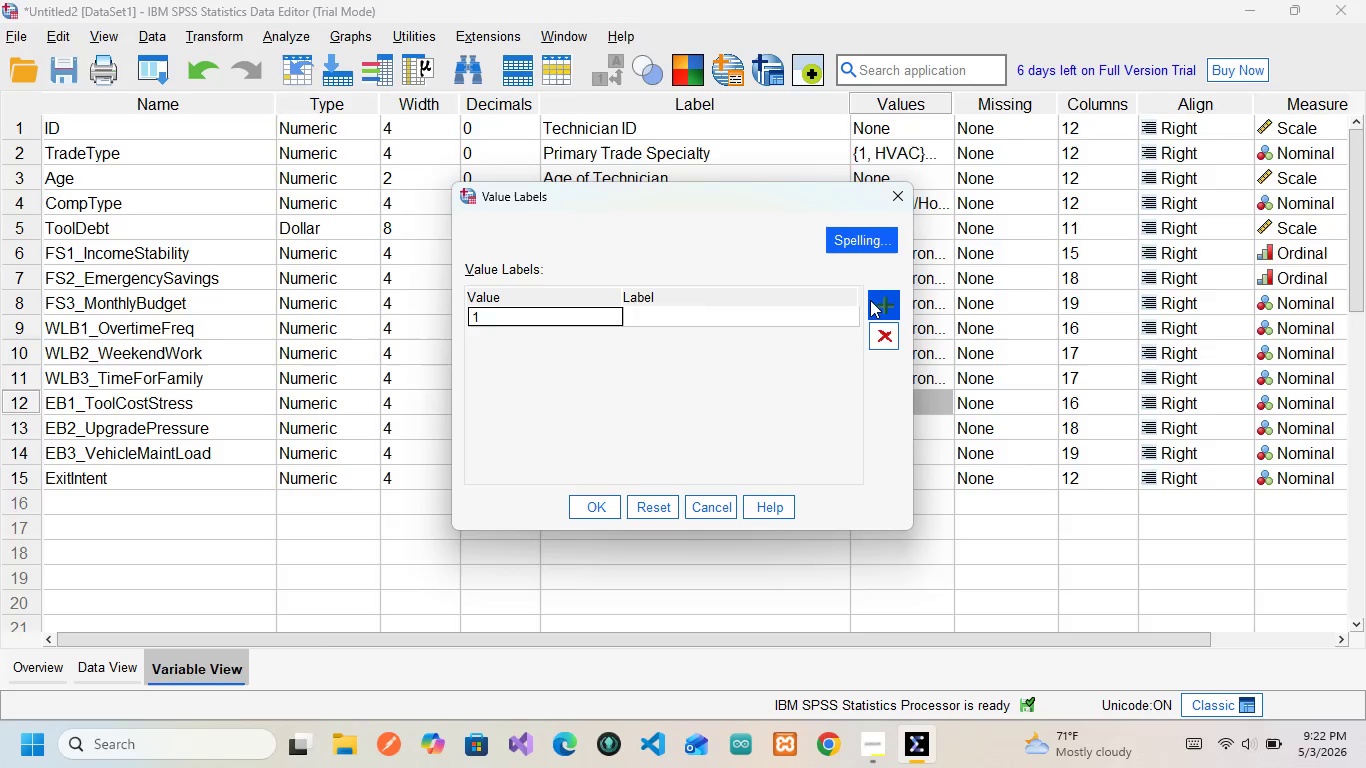 
key(ArrowRight)
 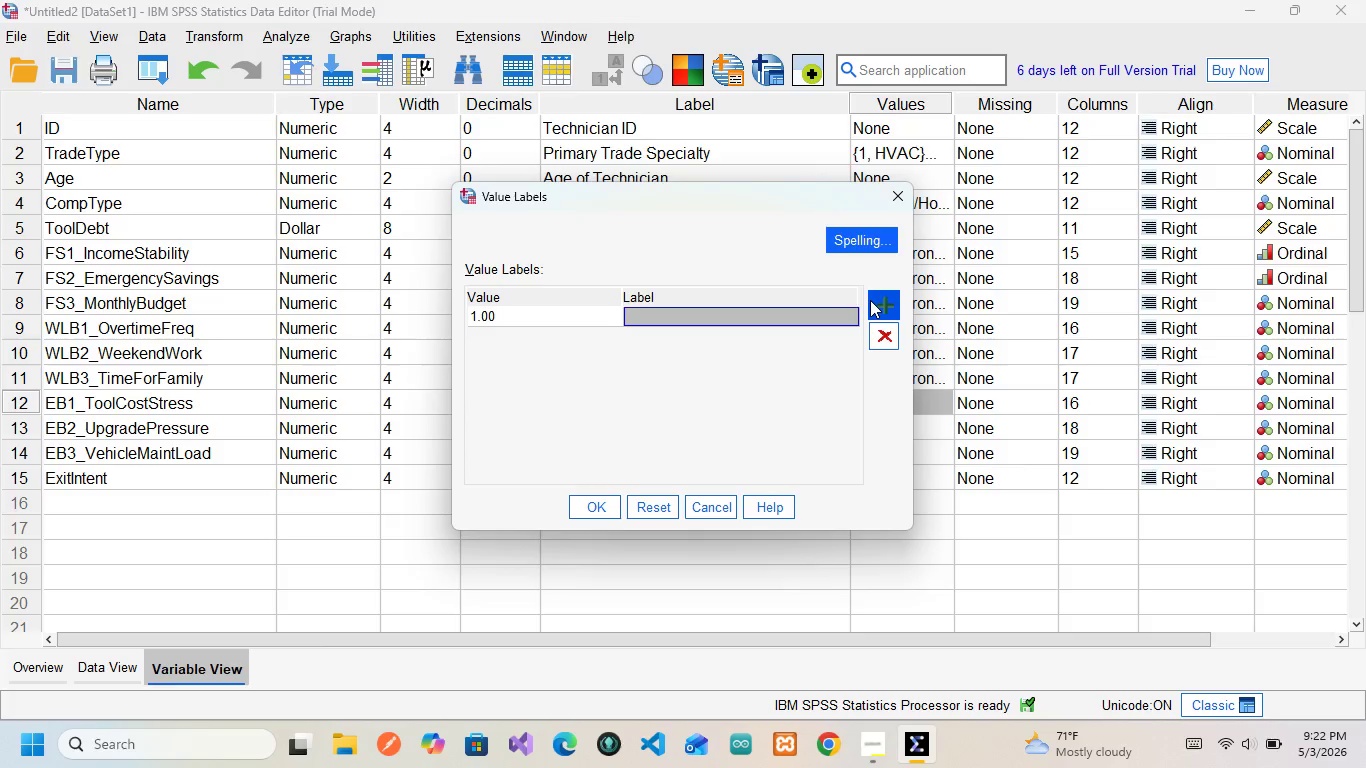 
type(Strongly Disagree)
 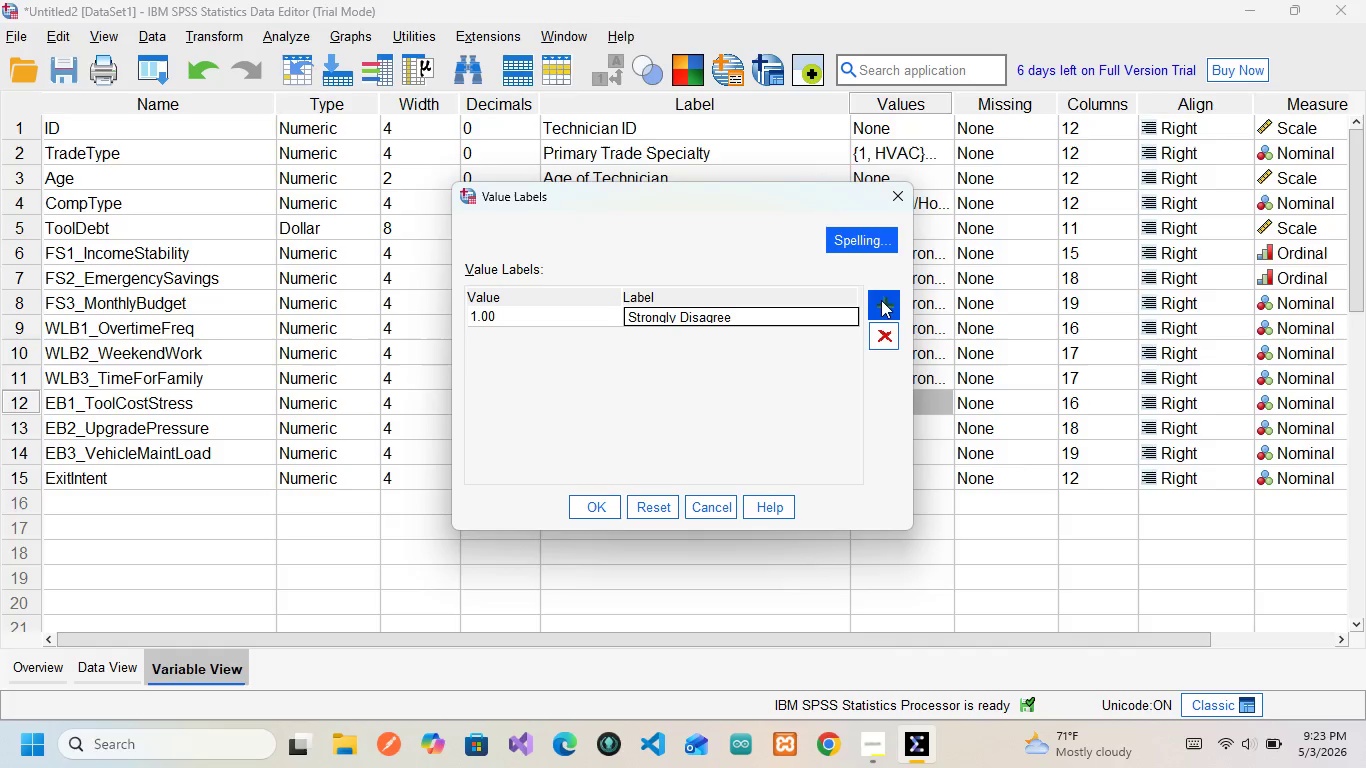 
left_click([882, 300])
 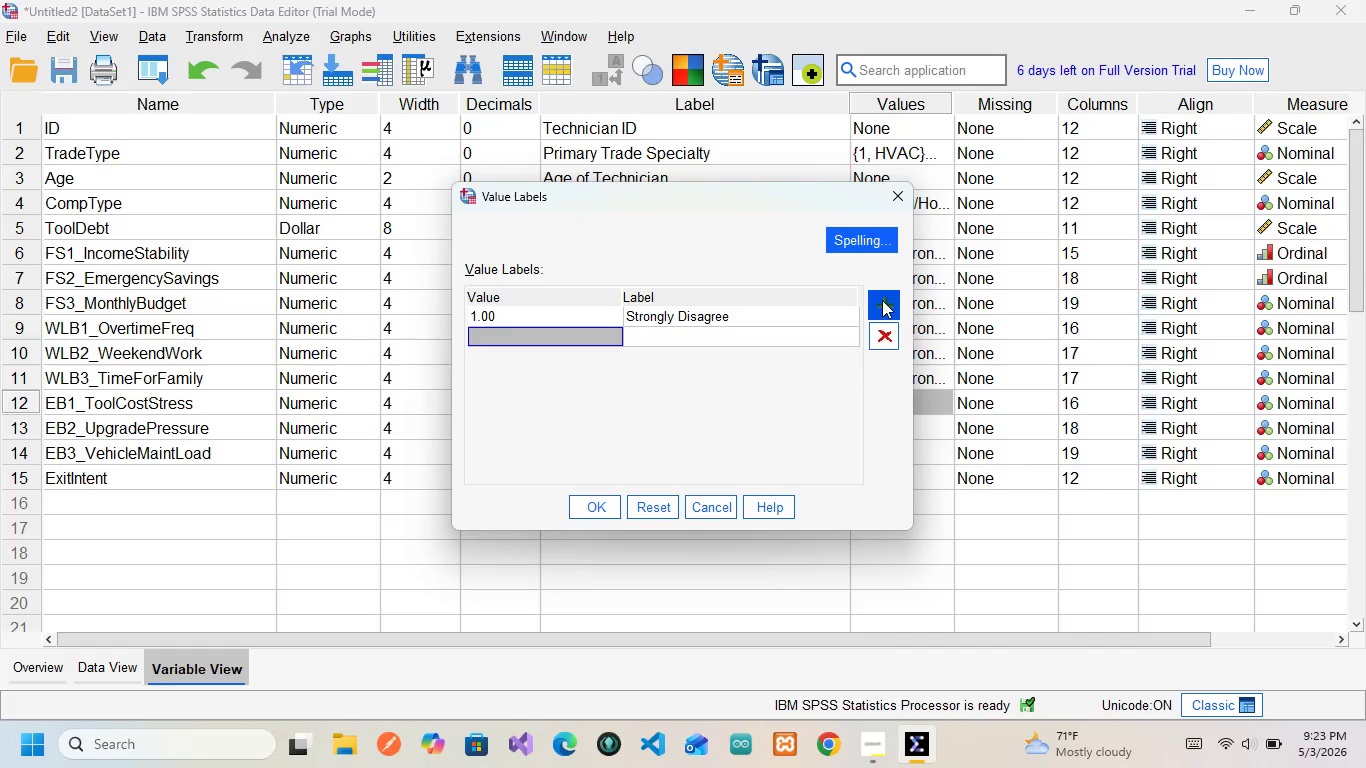 
key(2)
 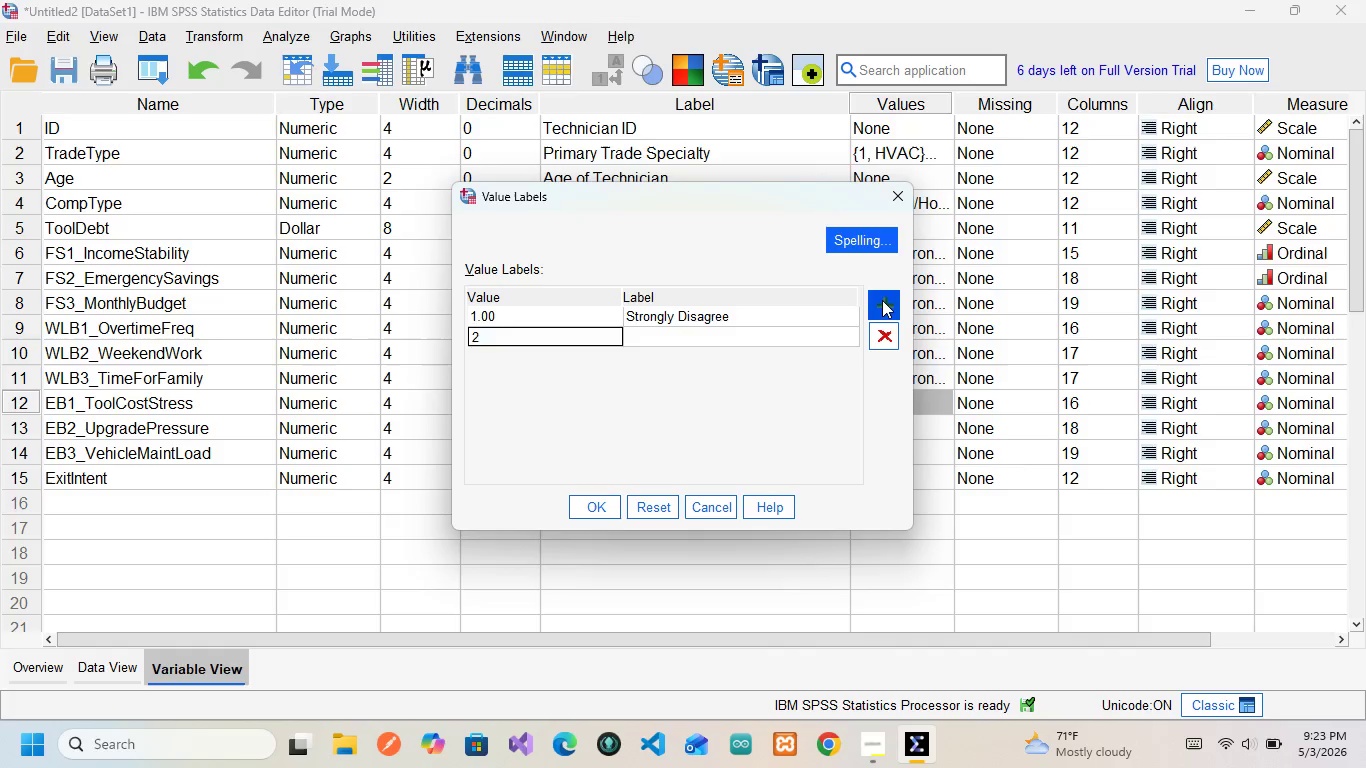 
key(ArrowRight)
 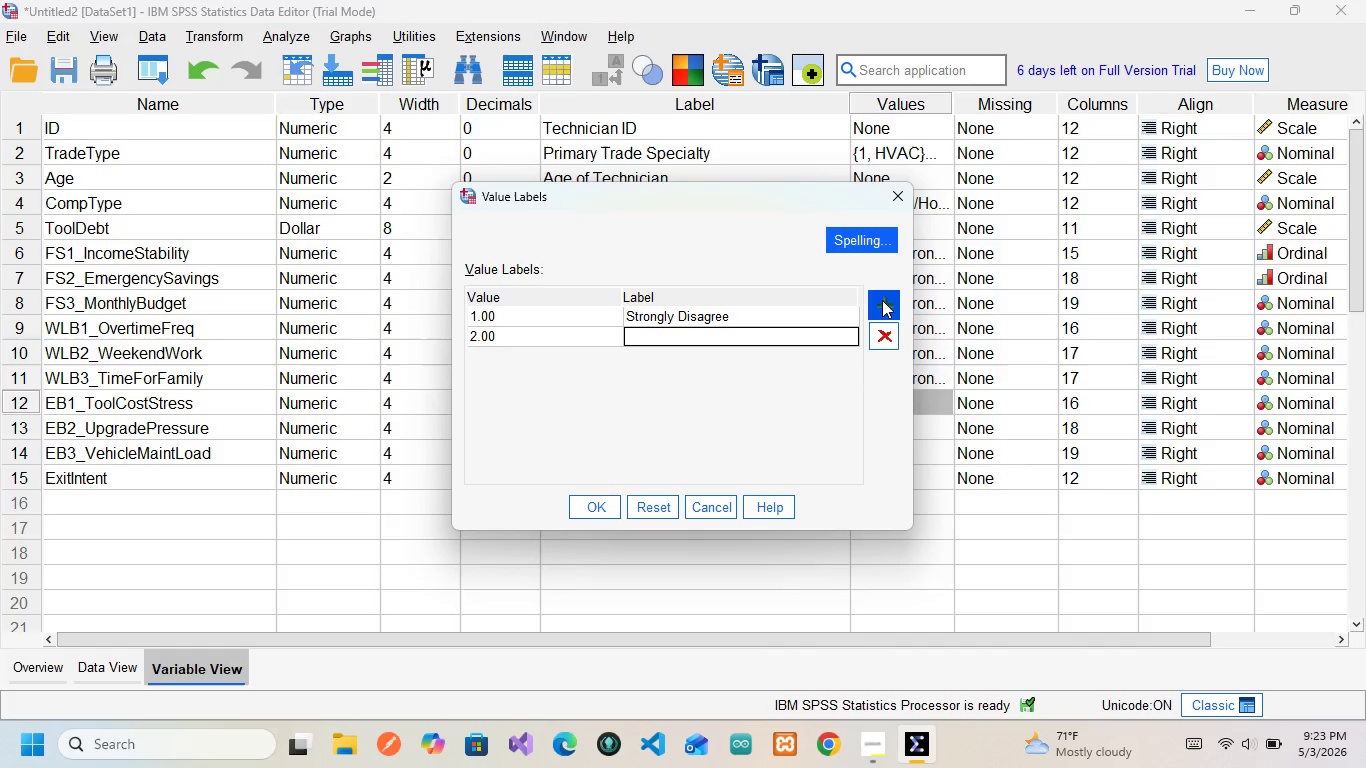 
type(Disagree)
 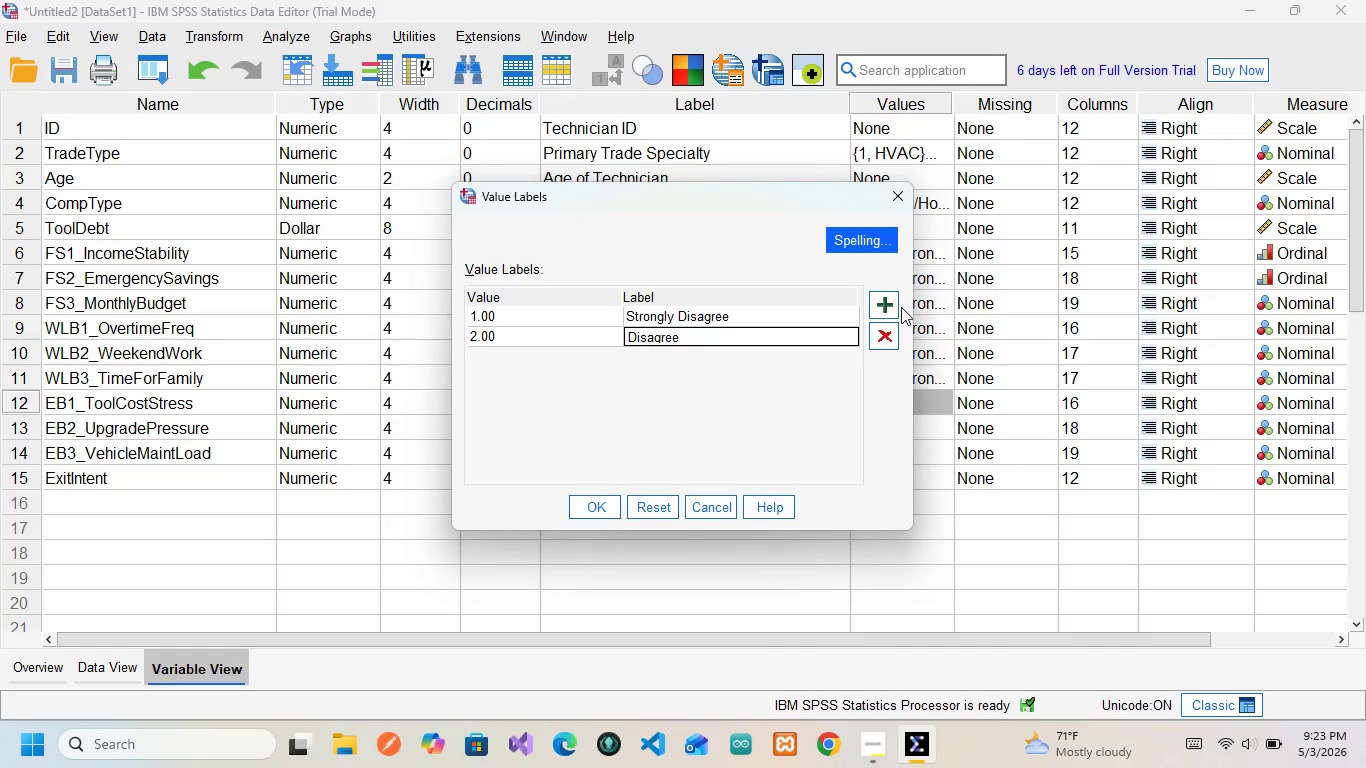 
left_click([890, 299])
 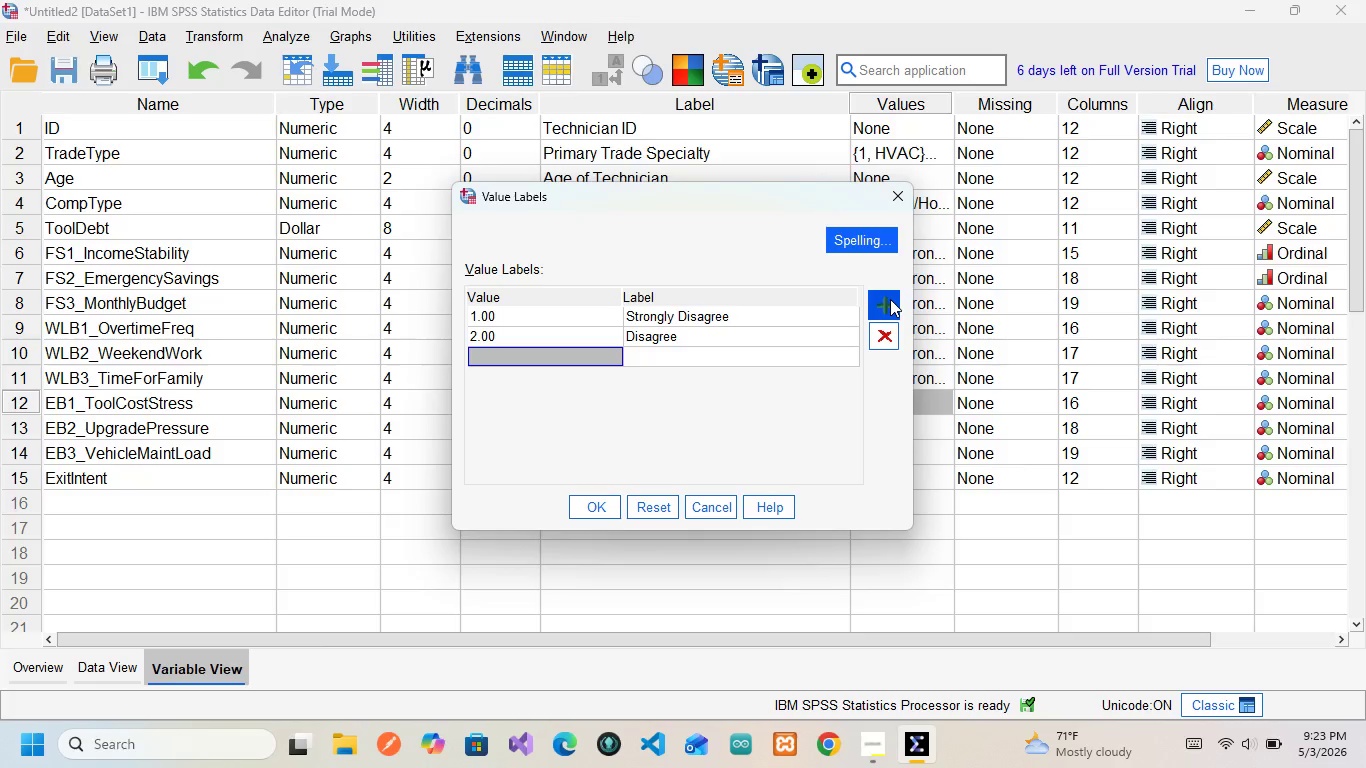 
key(3)
 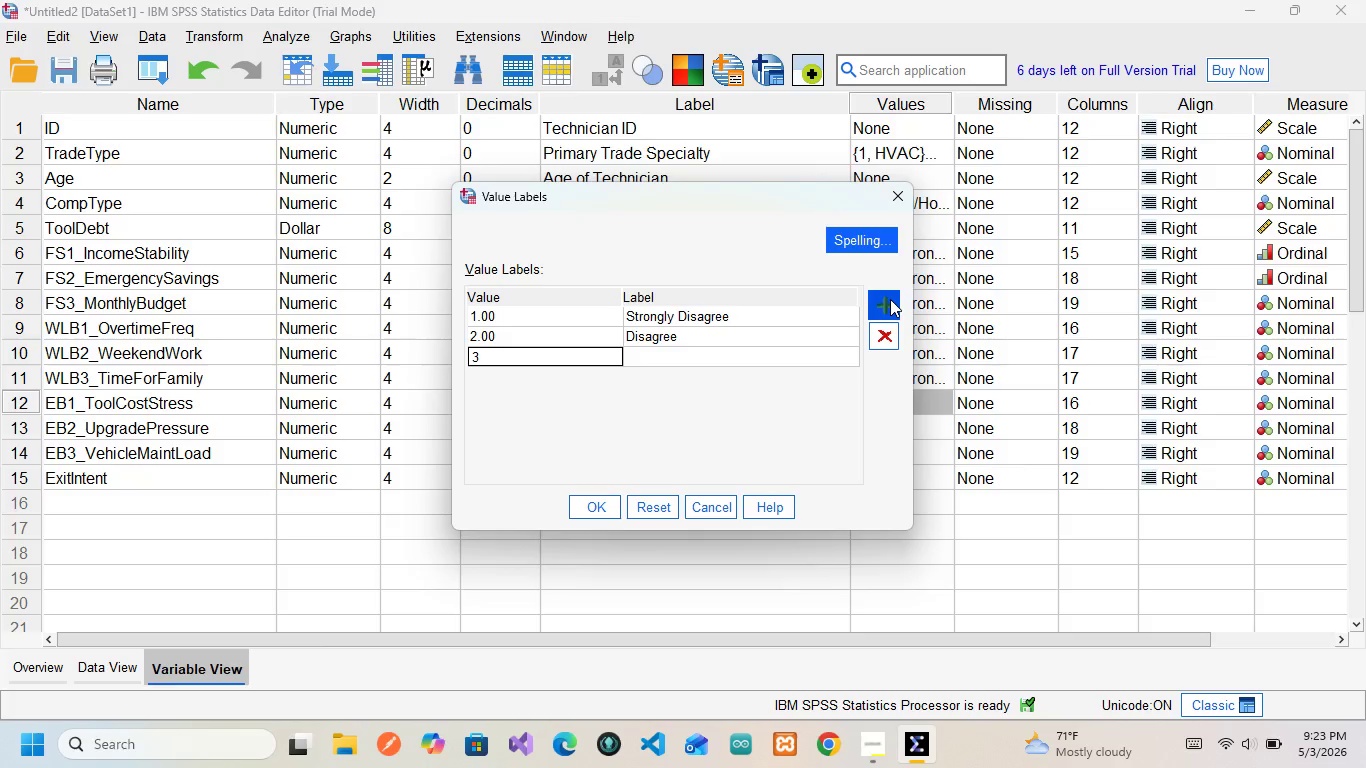 
key(ArrowRight)
 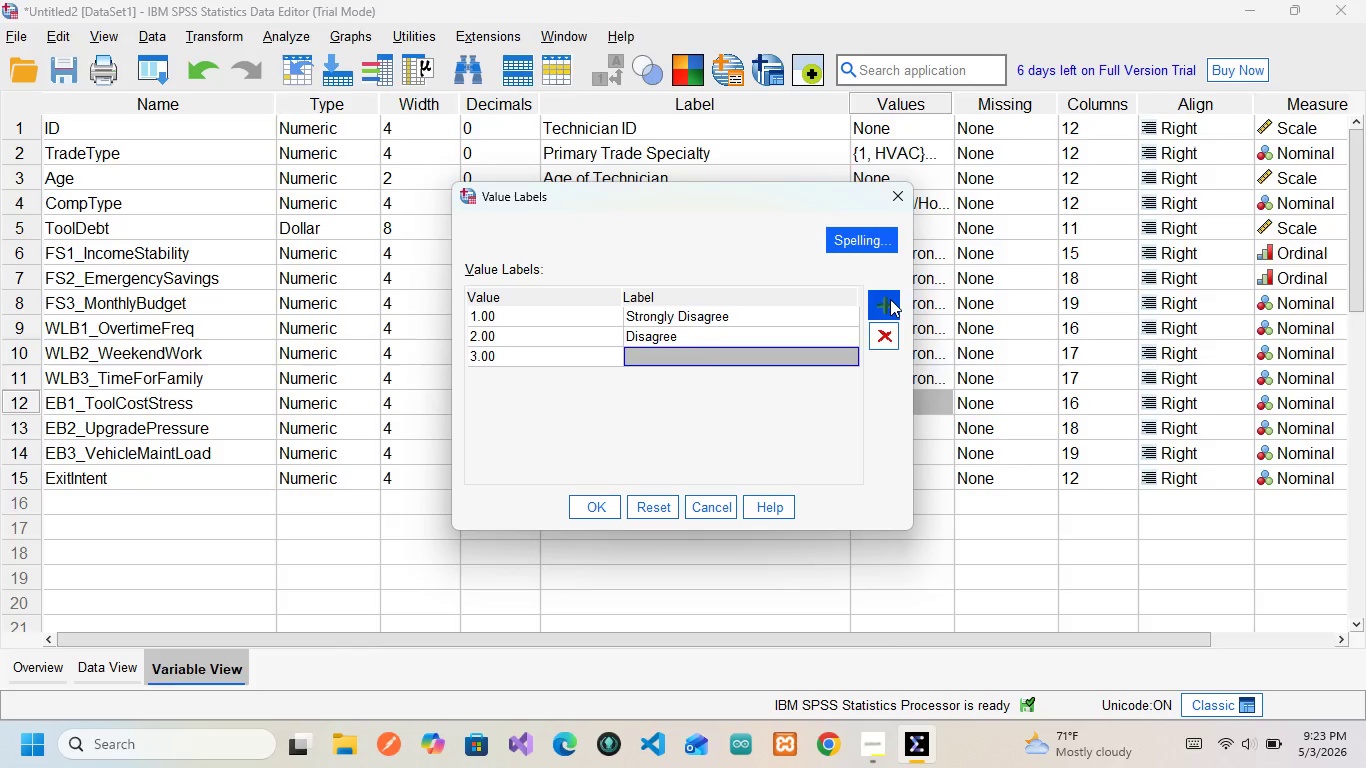 
type(Neutral )
 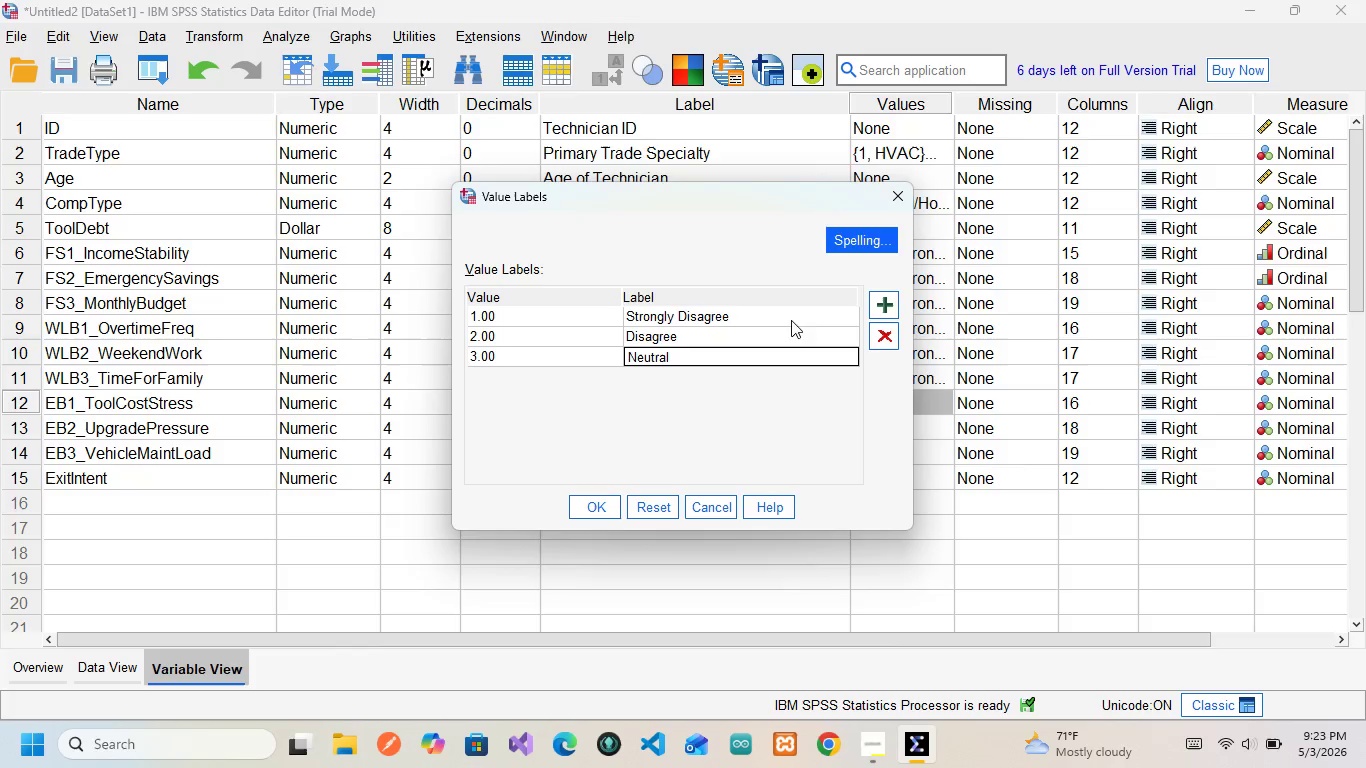 
left_click([886, 308])
 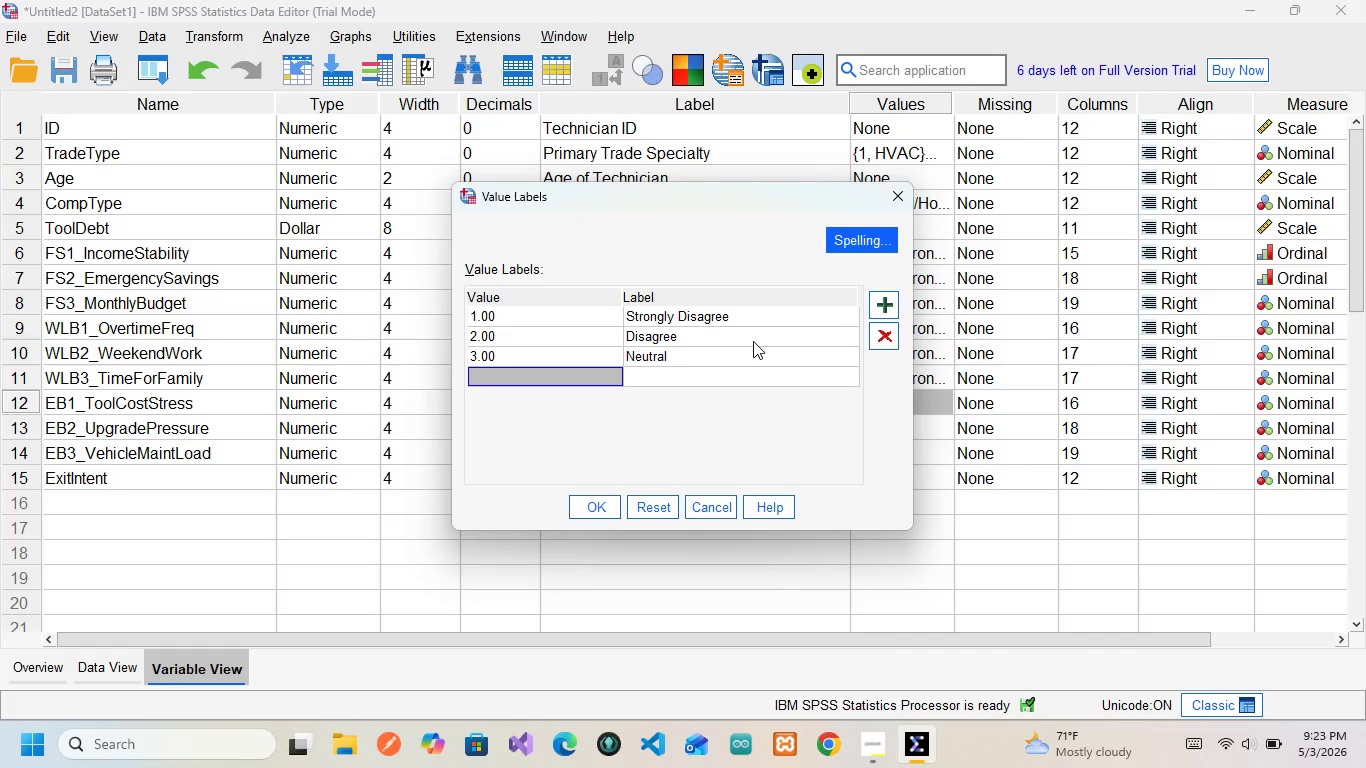 
key(4)
 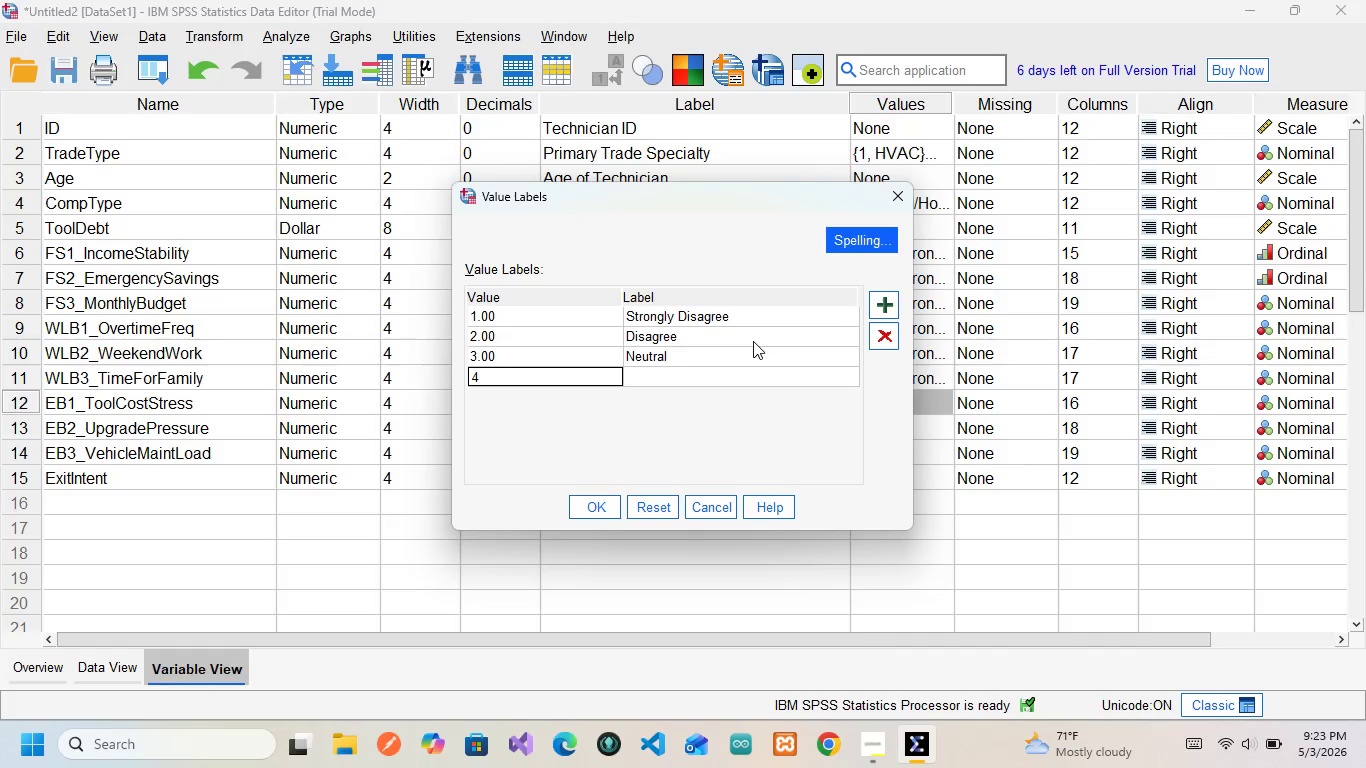 
key(ArrowRight)
 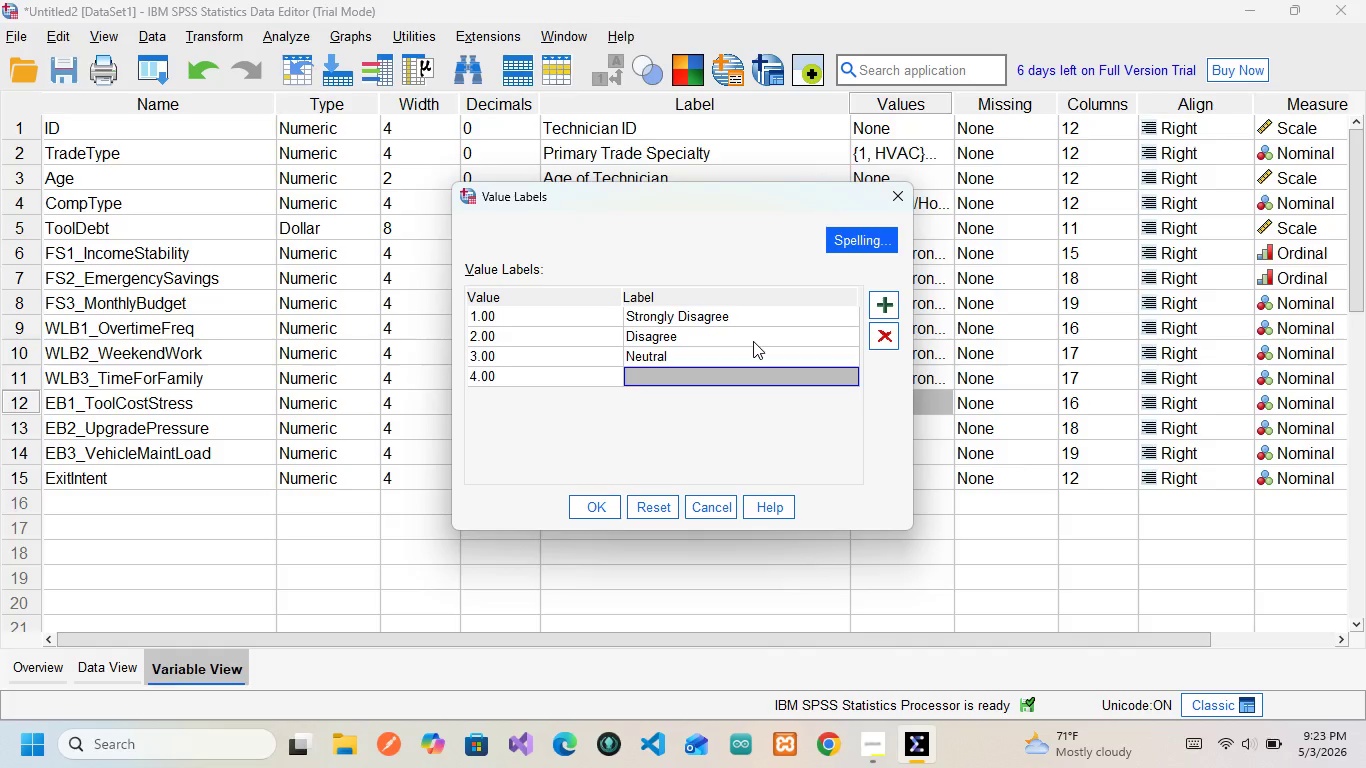 
type(StronglAgree)
 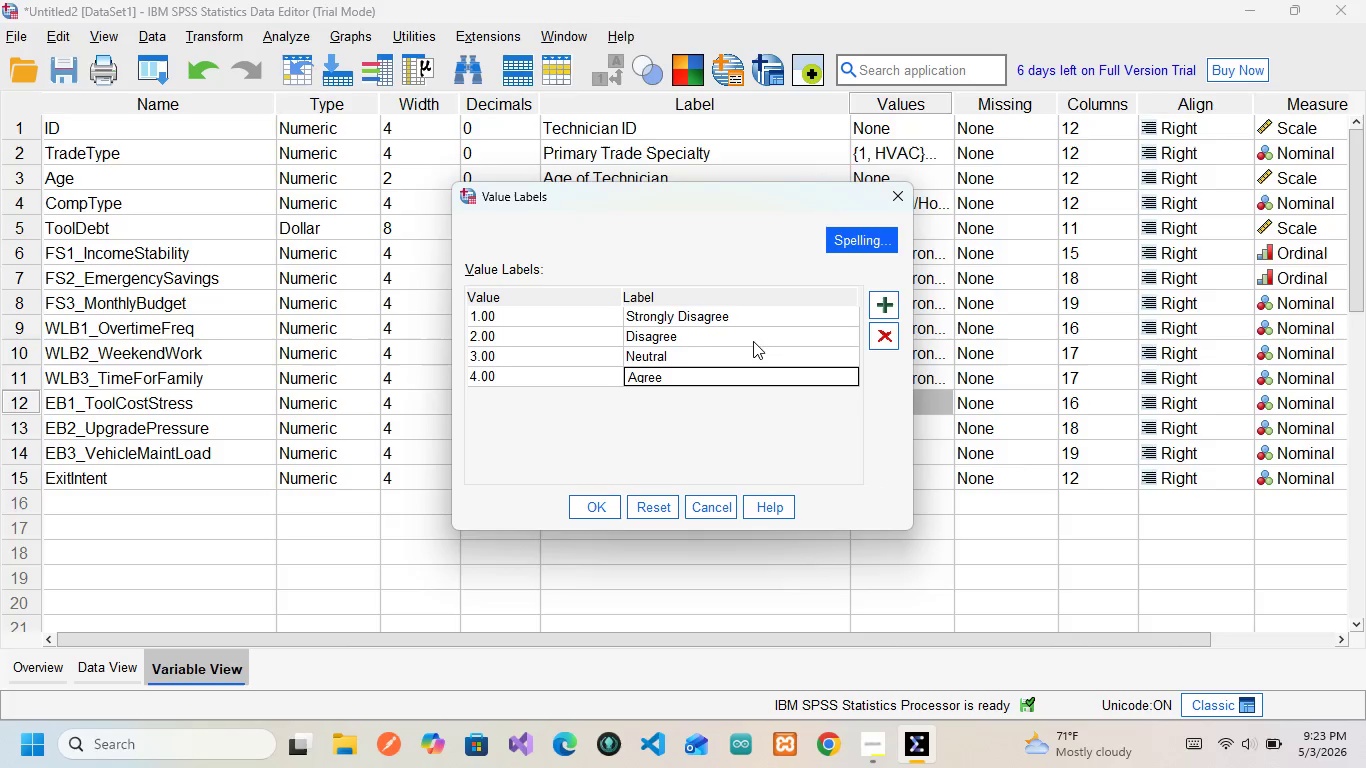 
hold_key(key=Backspace, duration=0.81)
 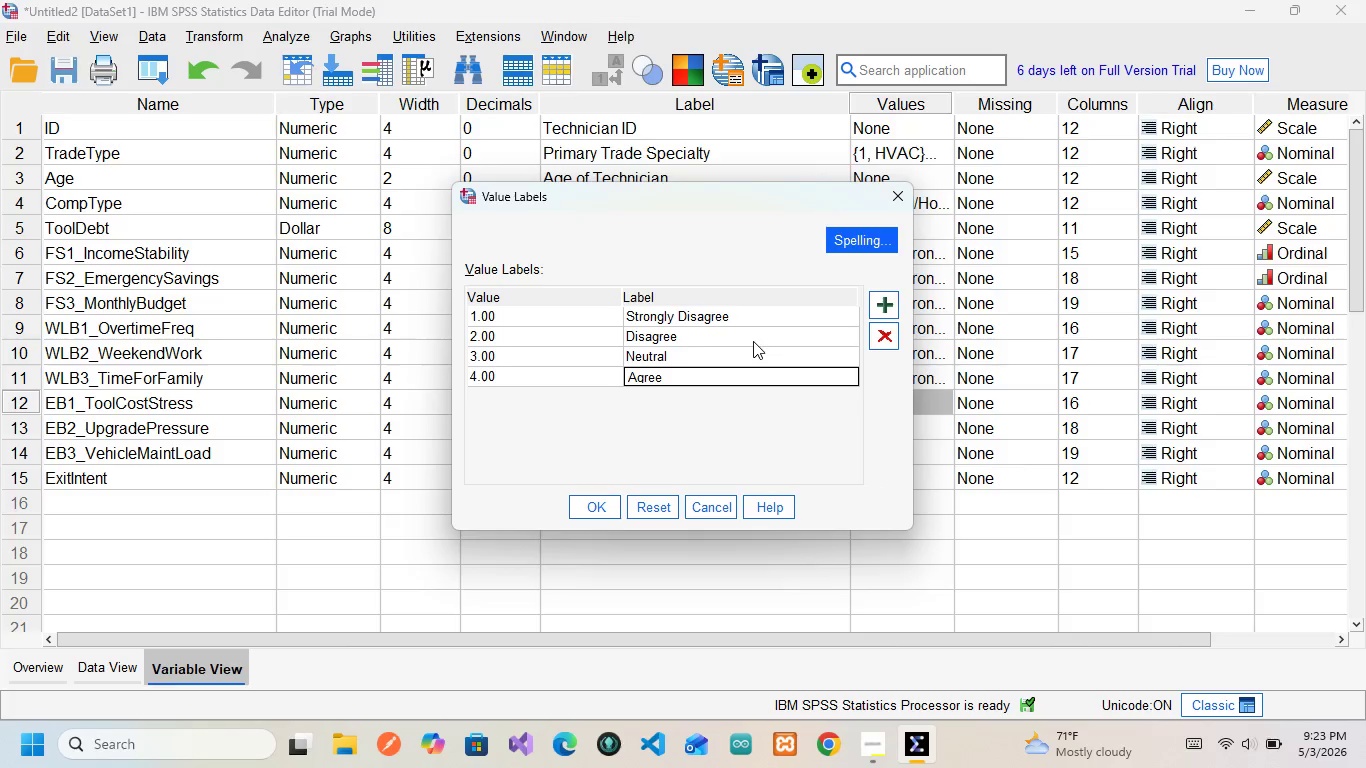 
left_click([884, 313])
 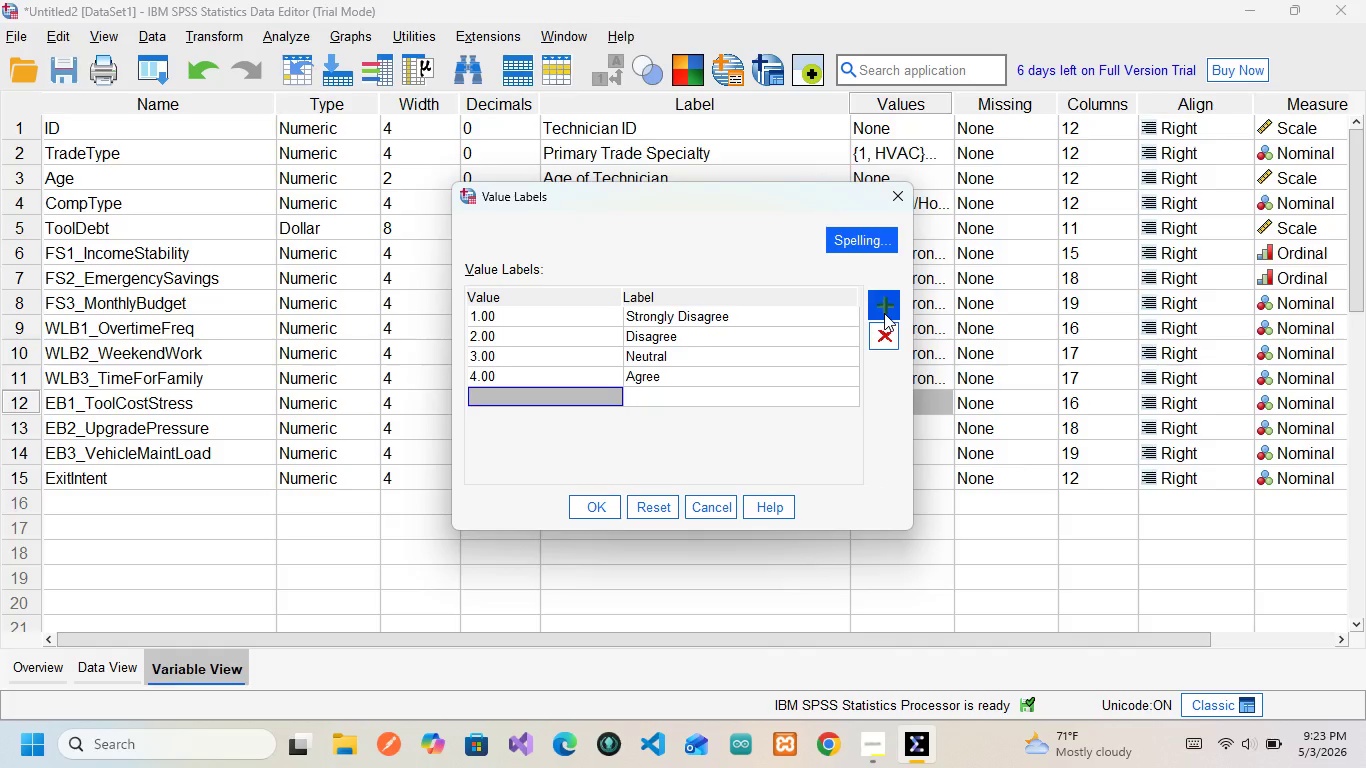 
key(5)
 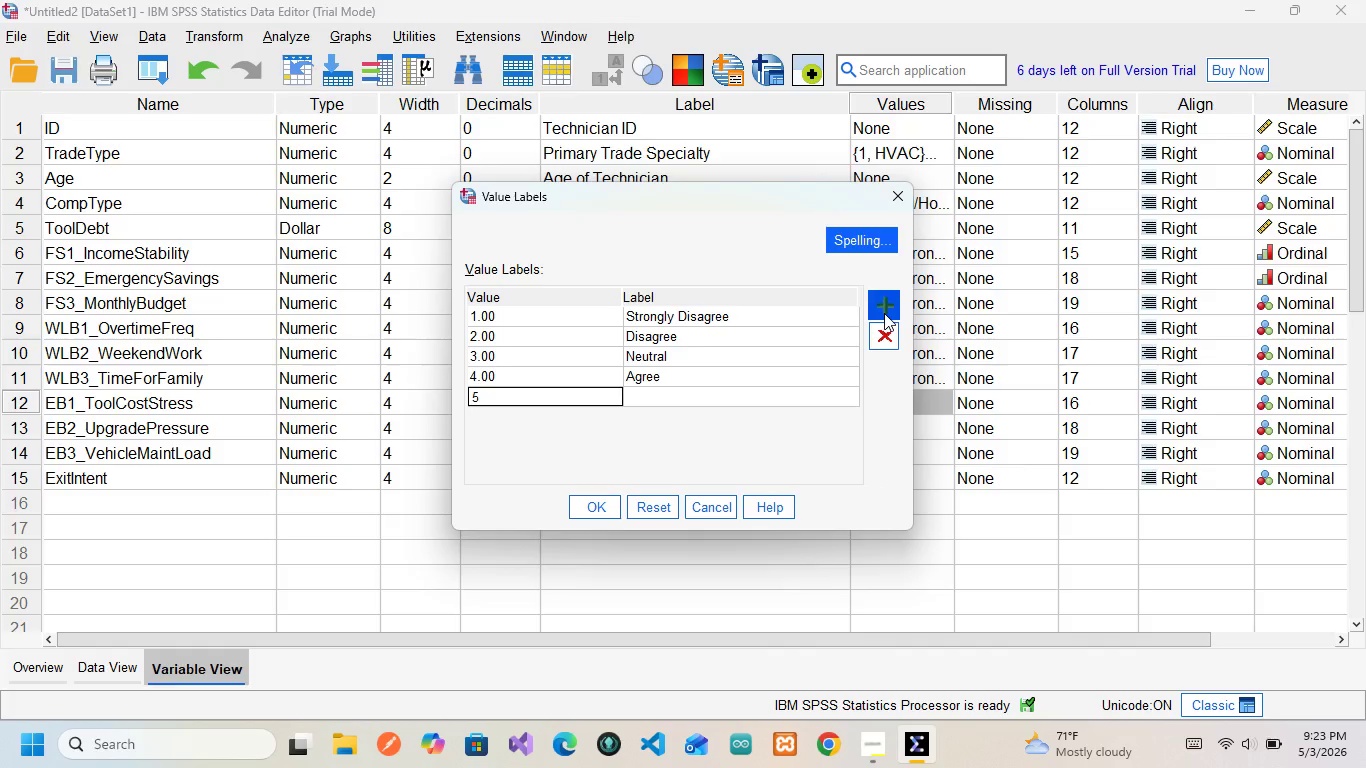 
key(ArrowRight)
 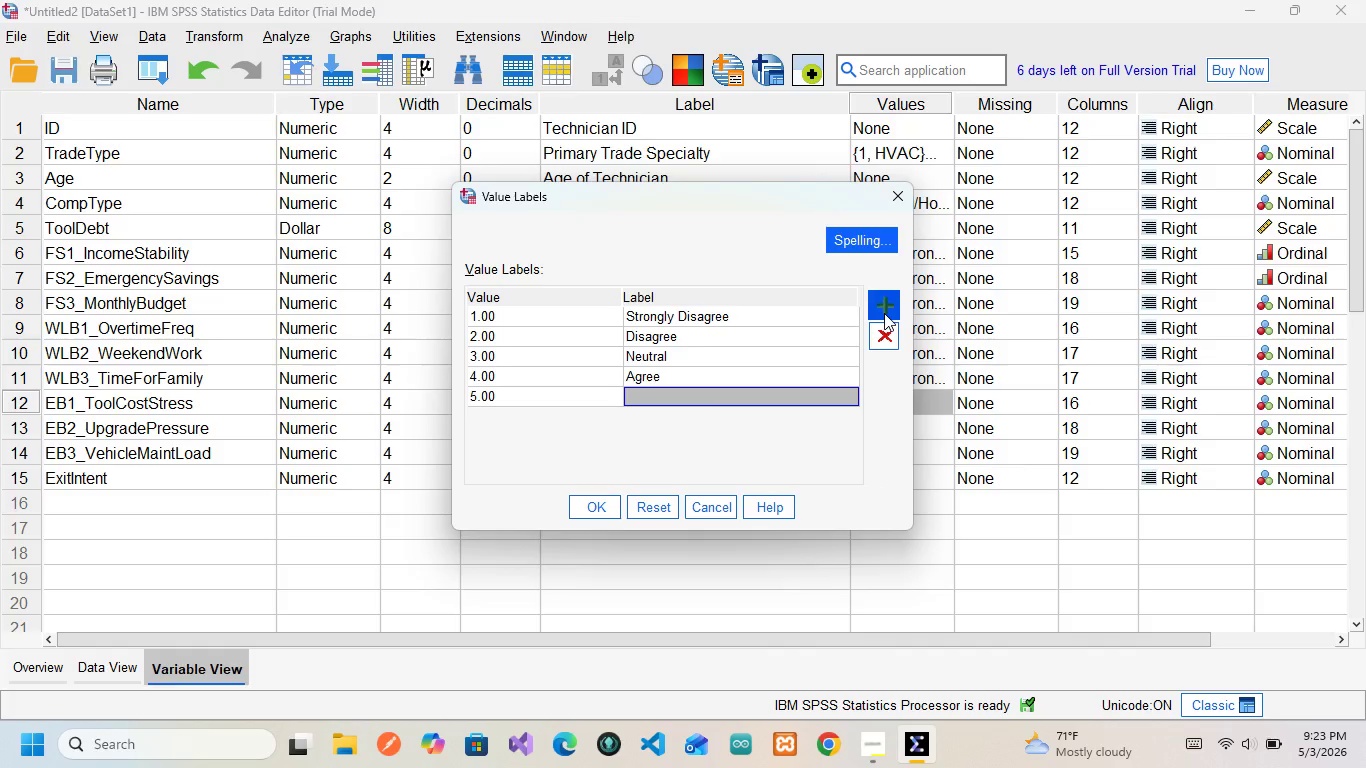 
type(Strongly Disagree)
 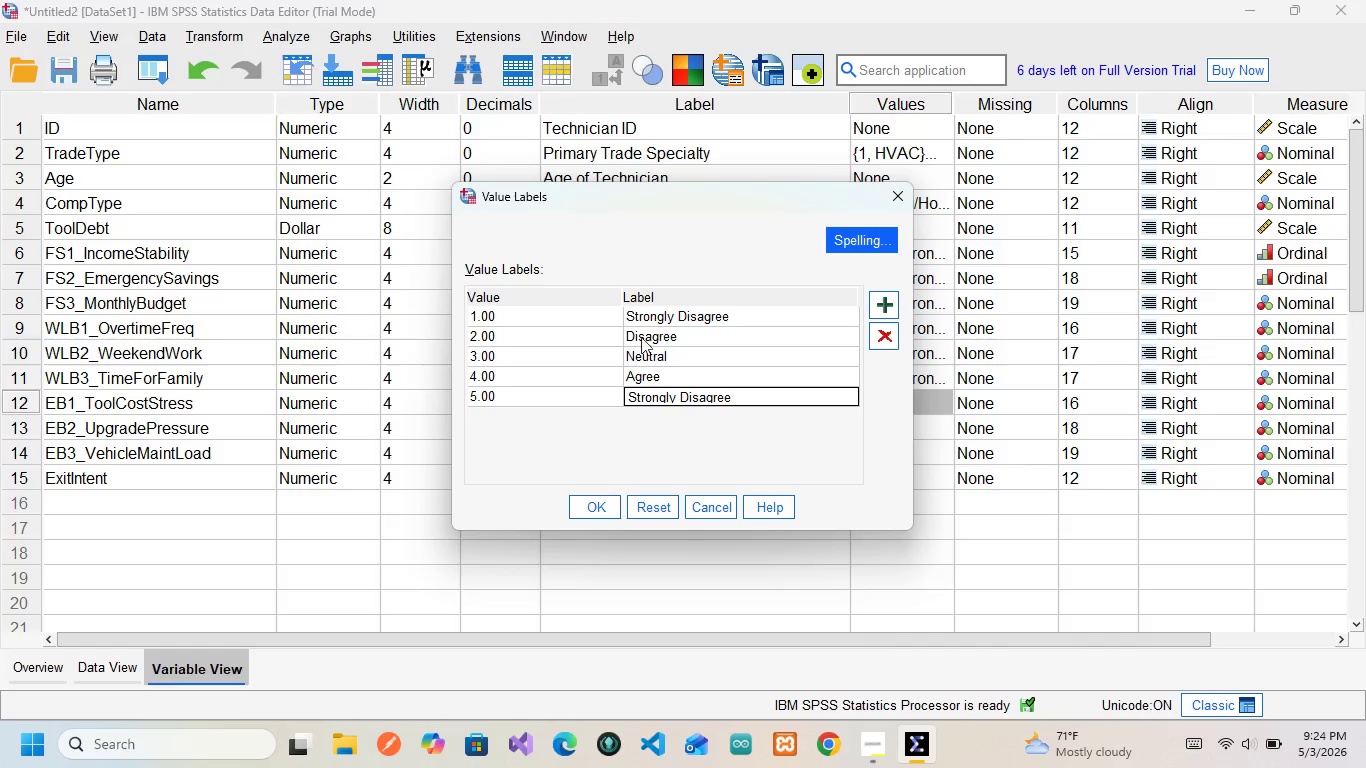 
wait(7.59)
 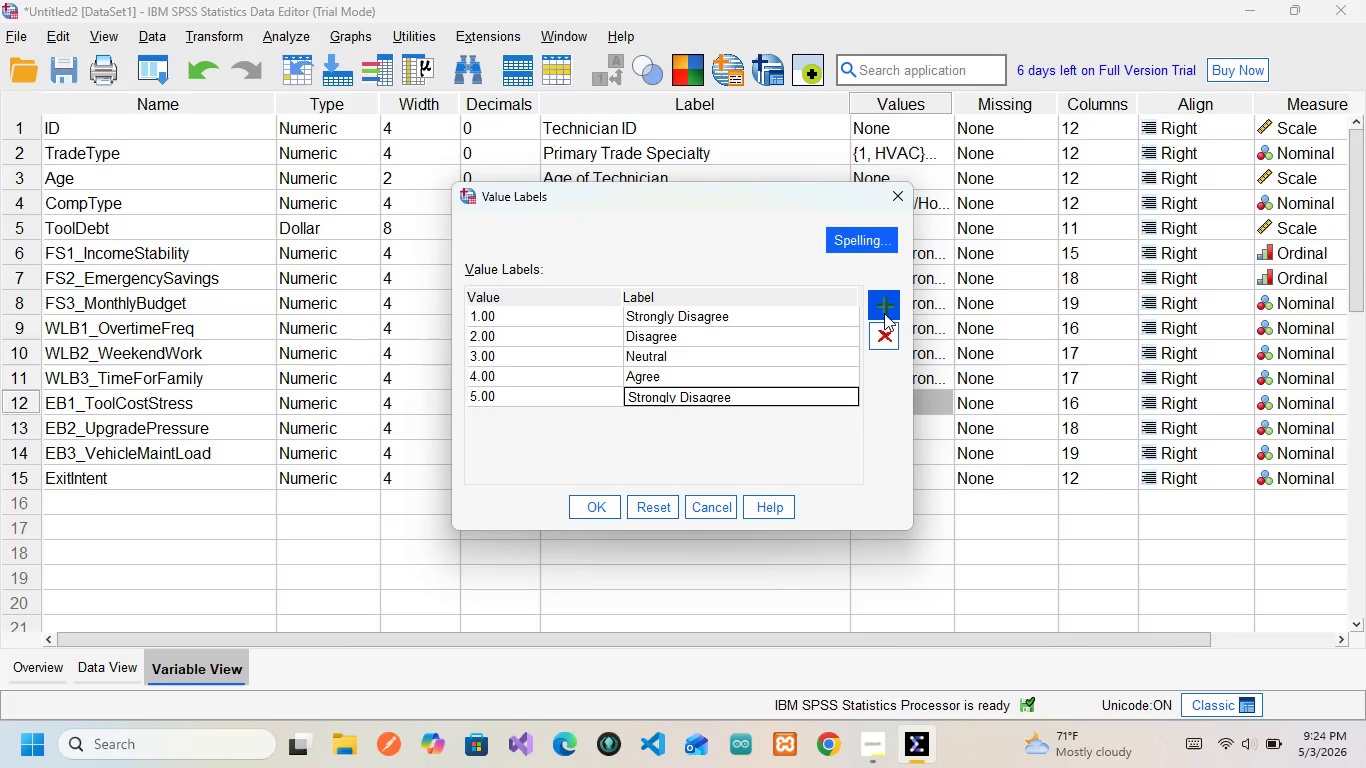 
left_click([583, 510])
 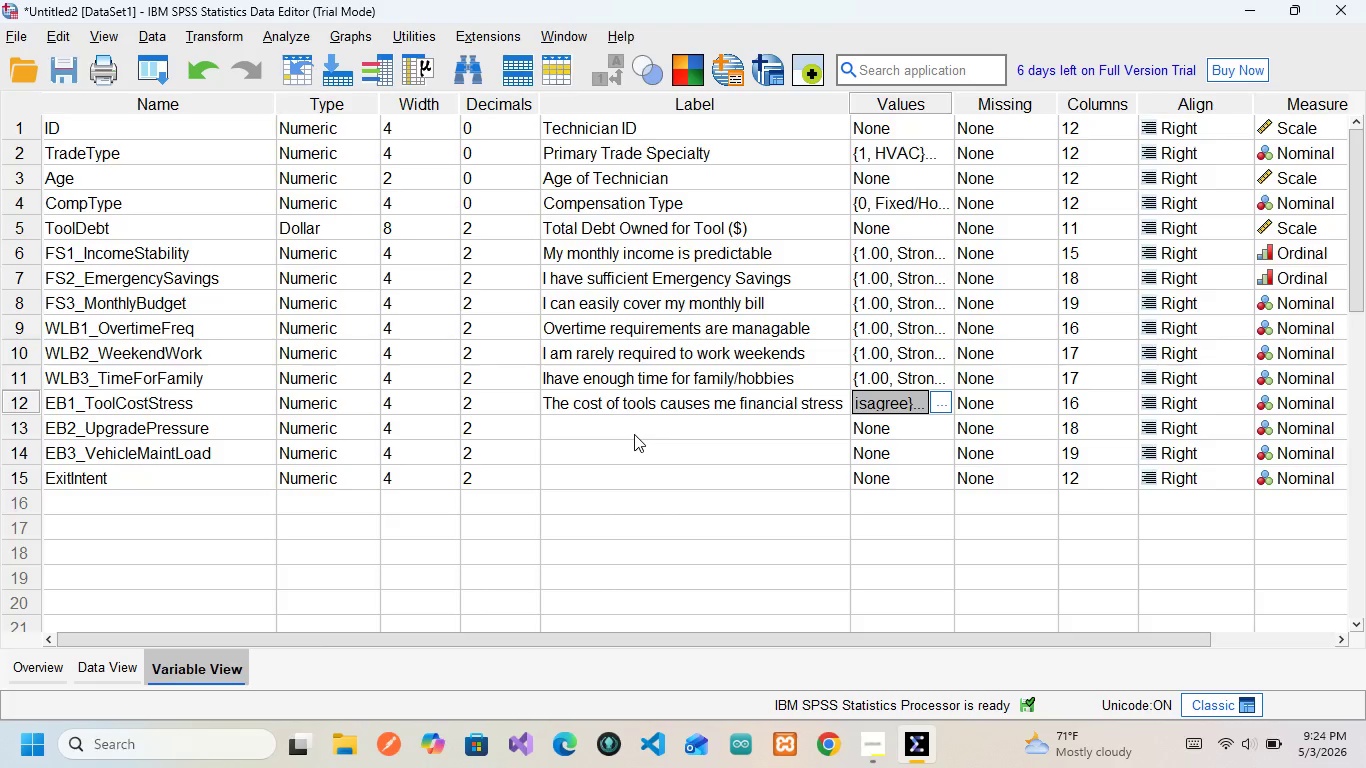 
left_click([634, 434])
 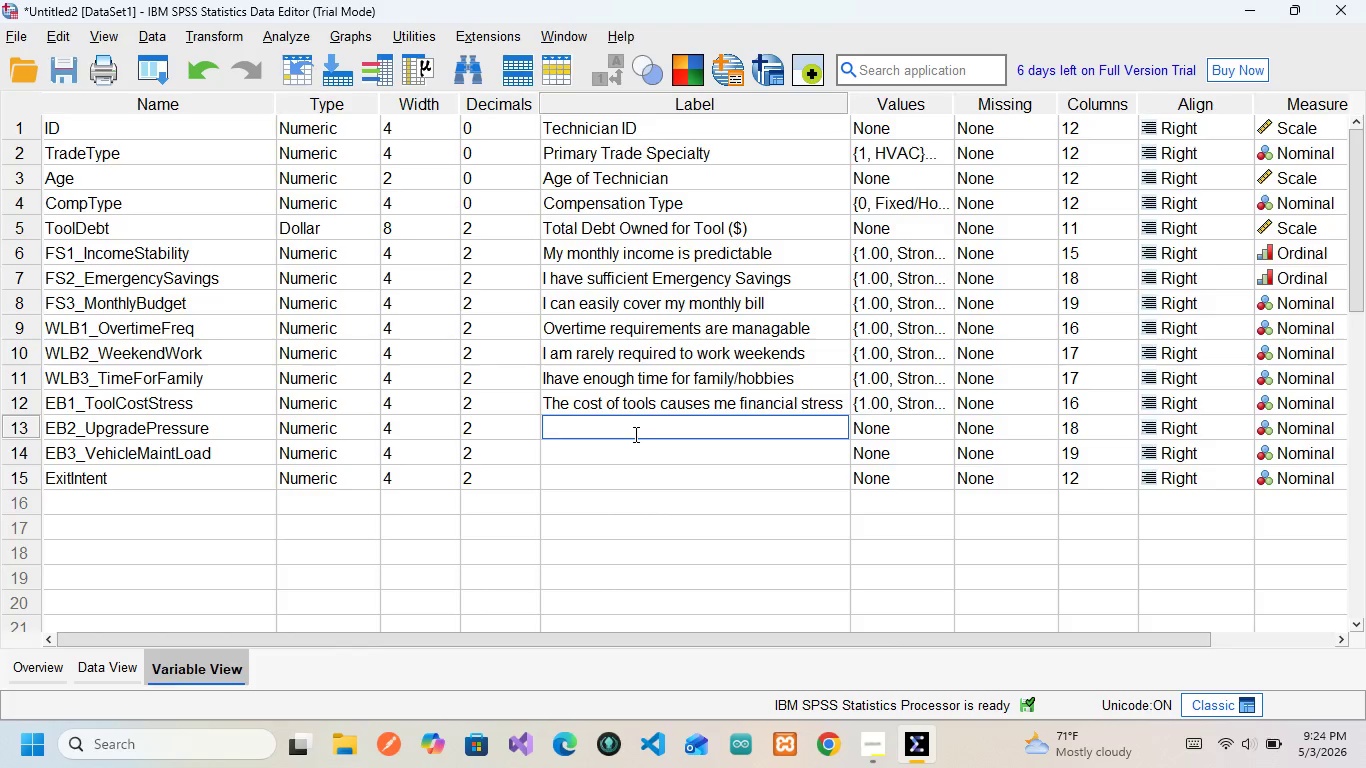 
wait(7.34)
 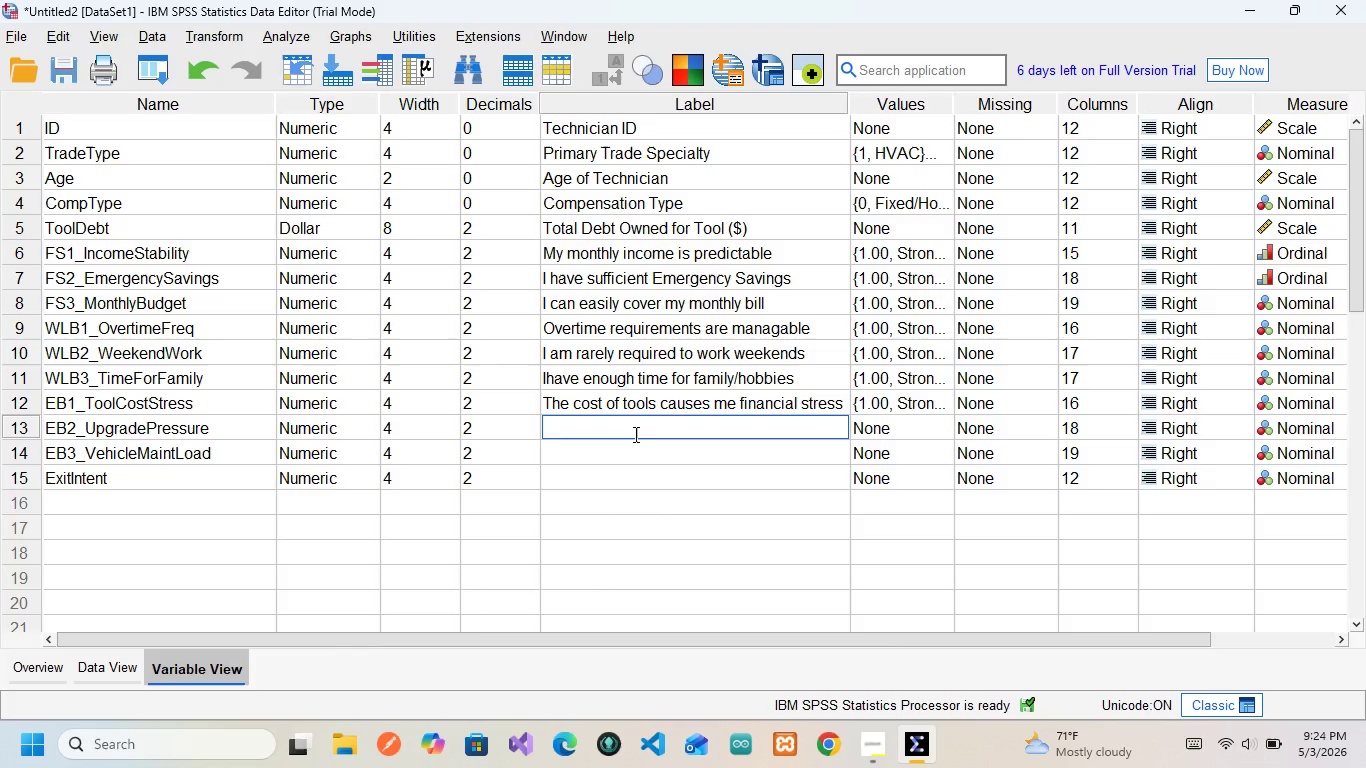 
type(I feel pressured )
 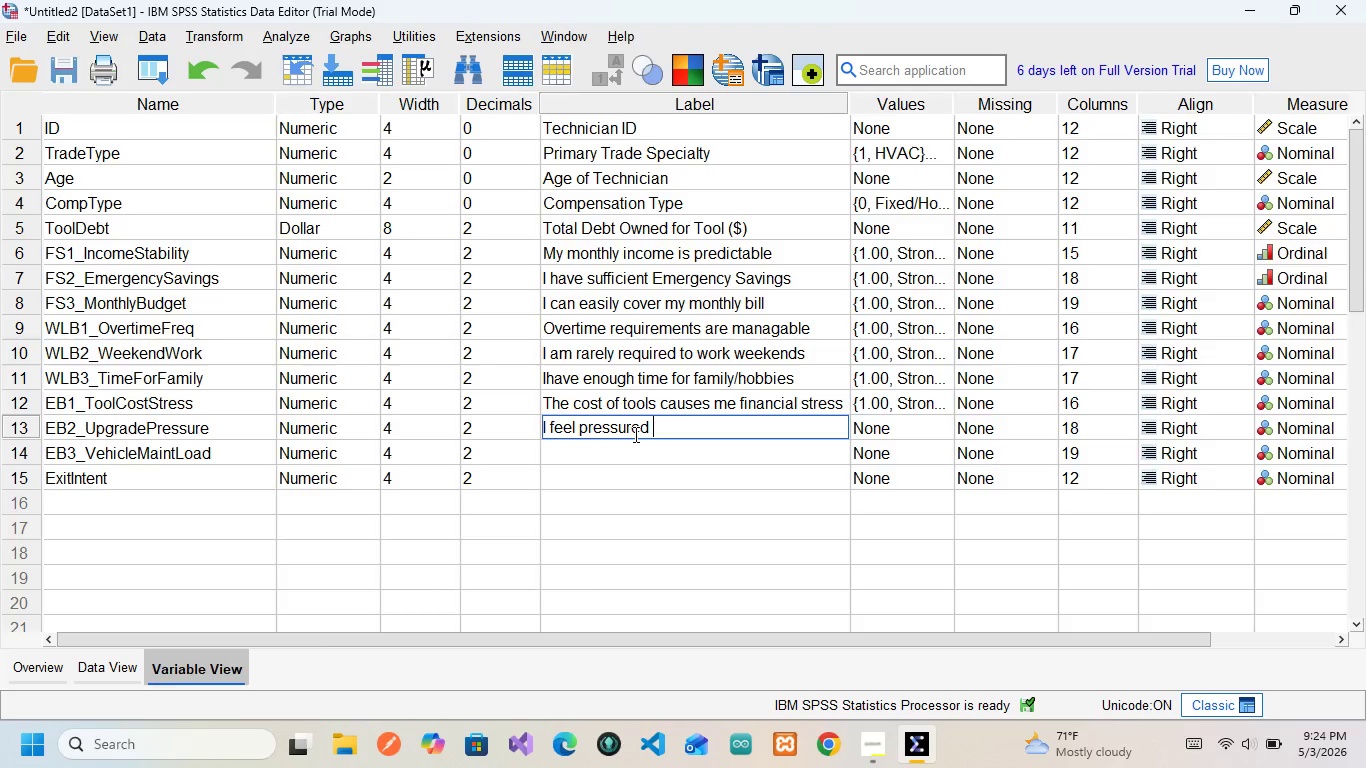 
type(to b)
 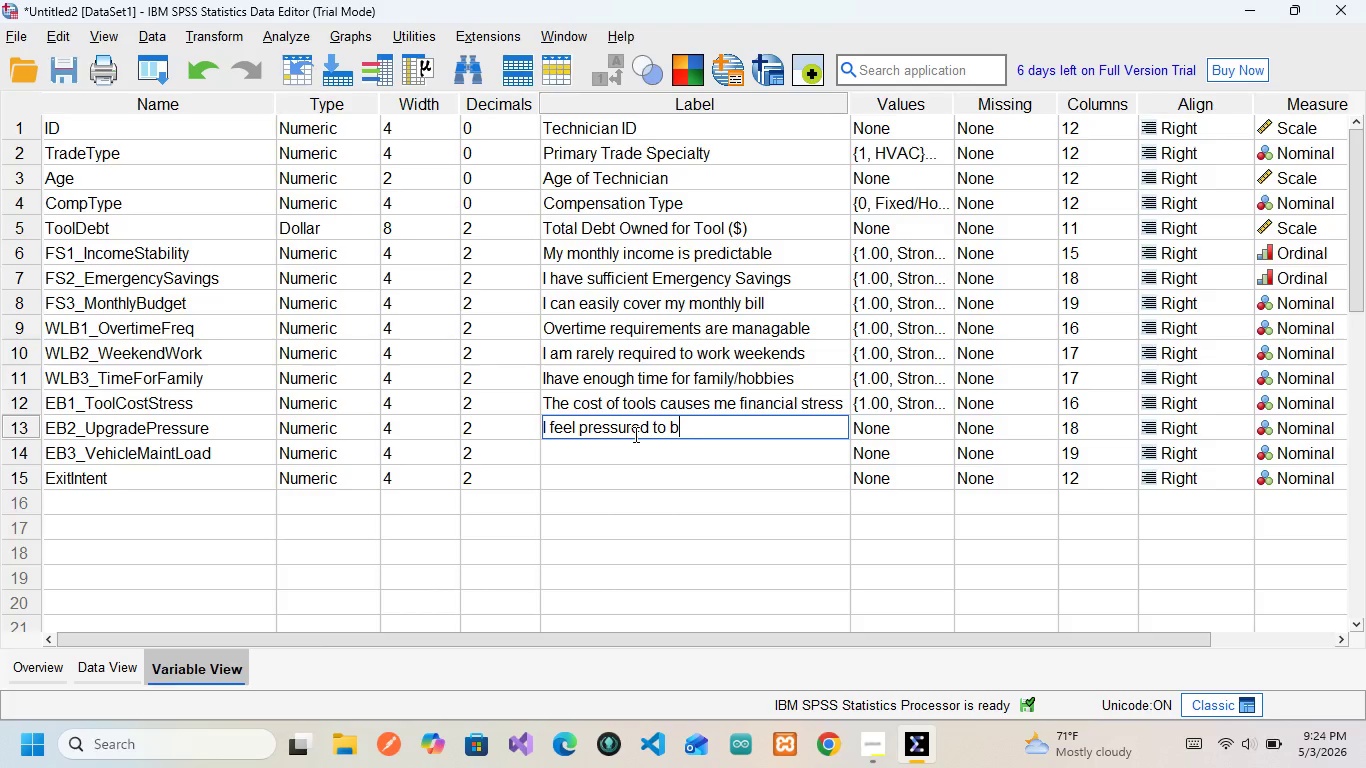 
type(uy he latest equipments)
 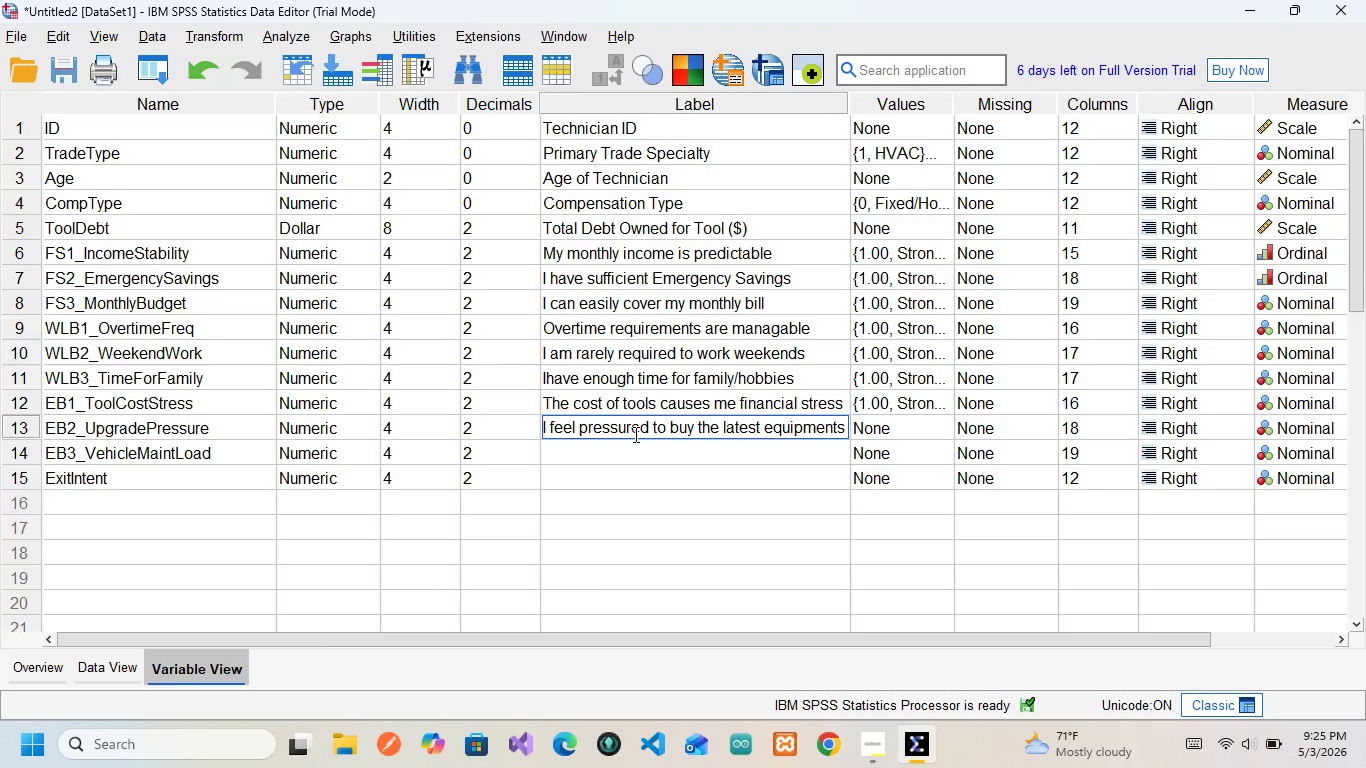 
left_click([634, 447])
 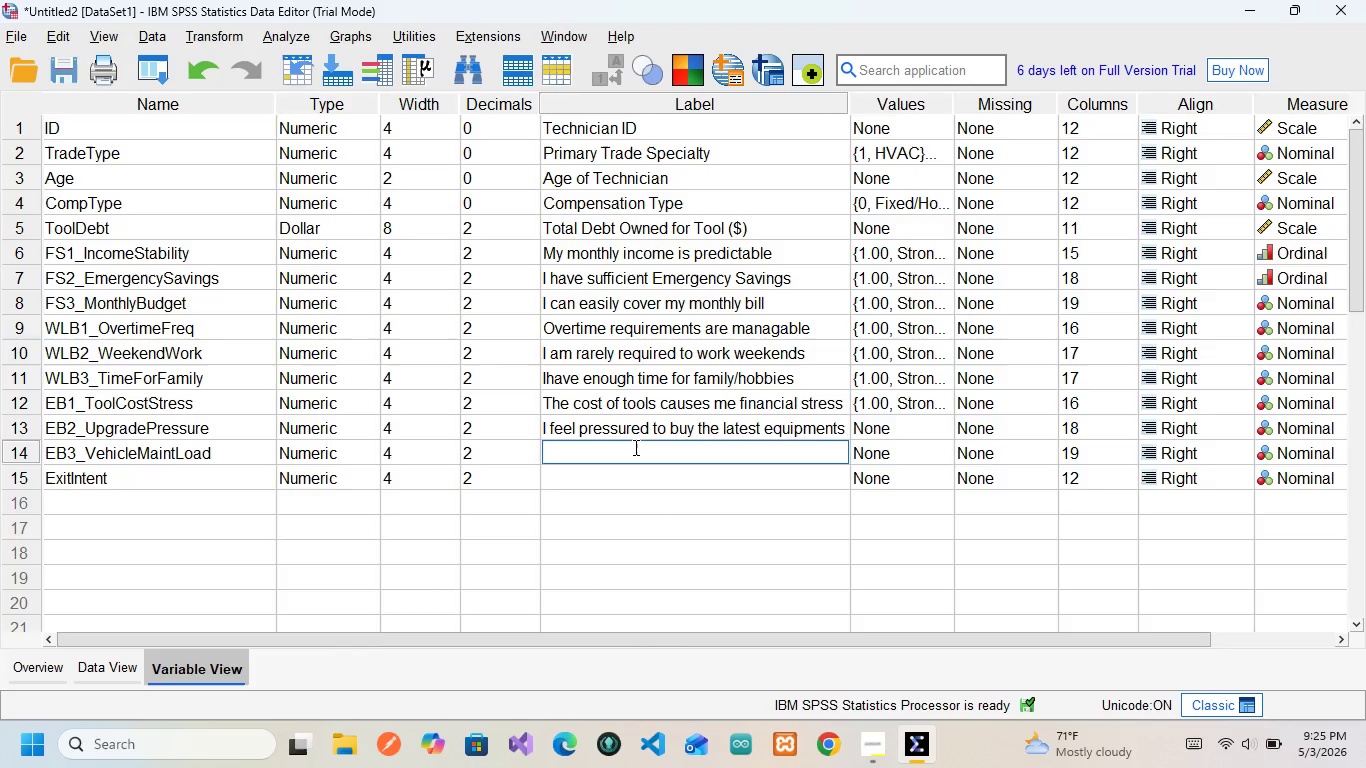 
type(Vehick)
key(Backspace)
type(le/Equipment)
 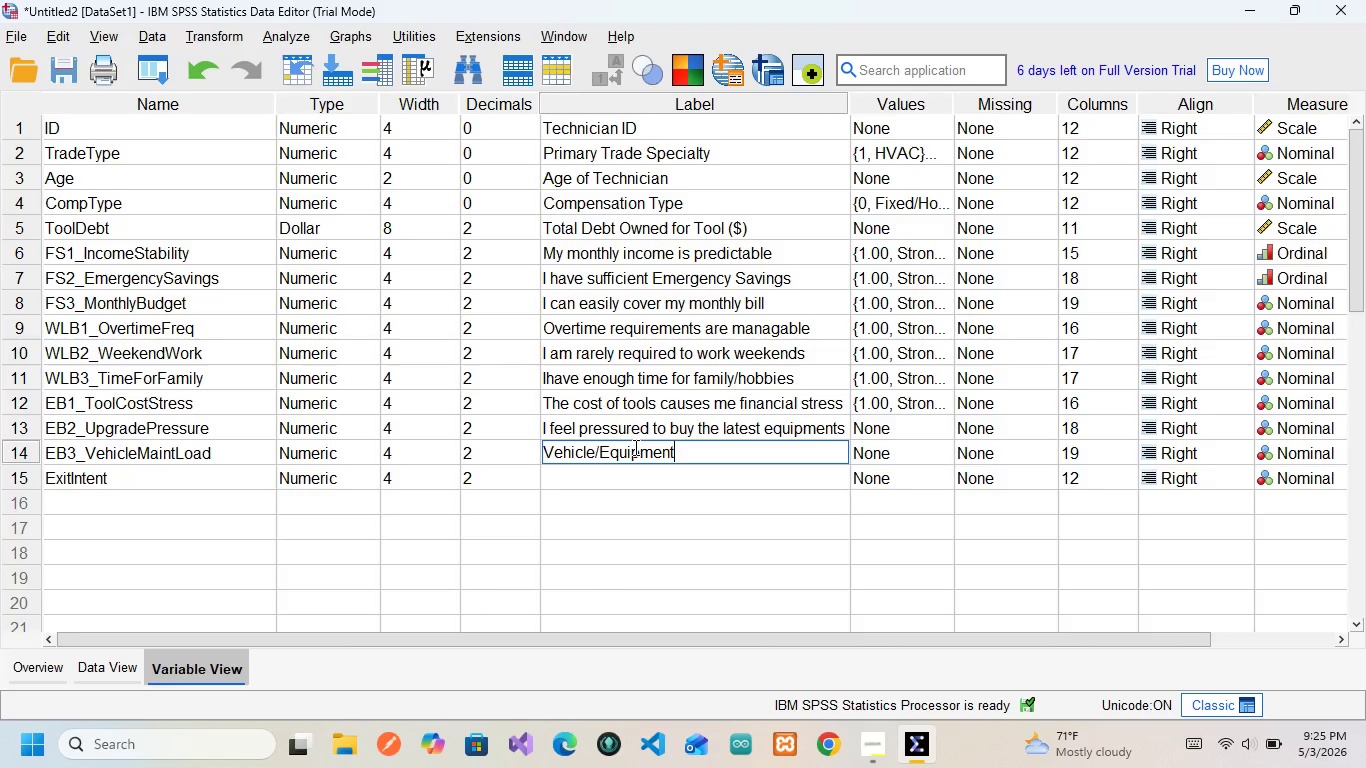 
type( maintenance)
 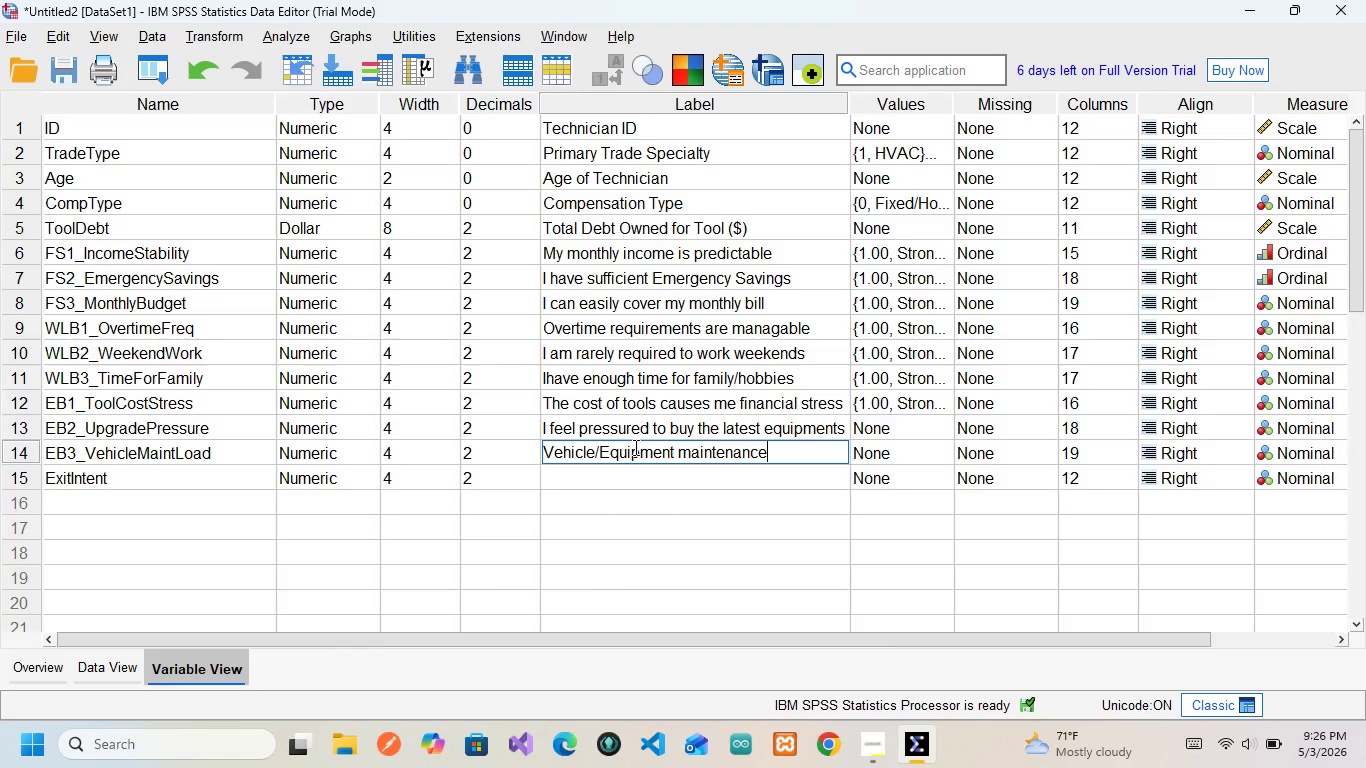 
wait(31.39)
 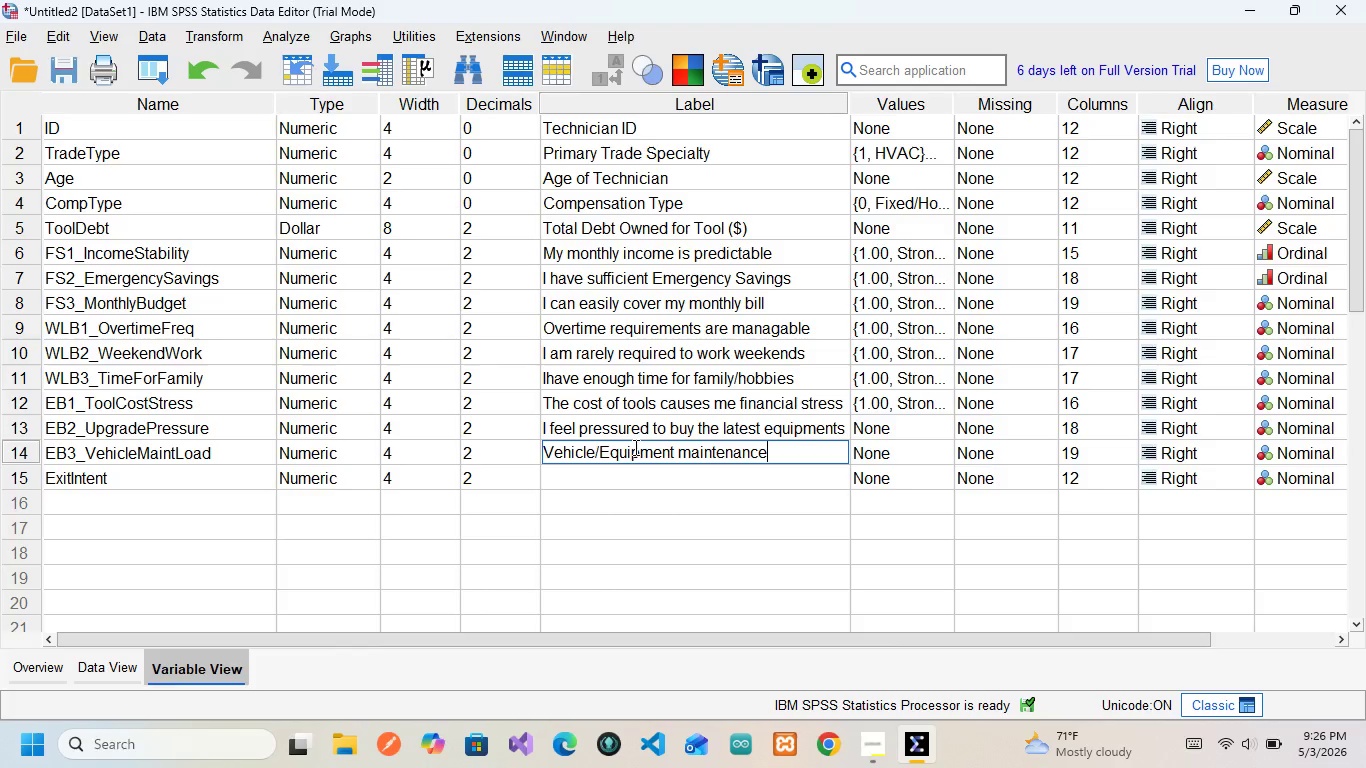 
type( is )
 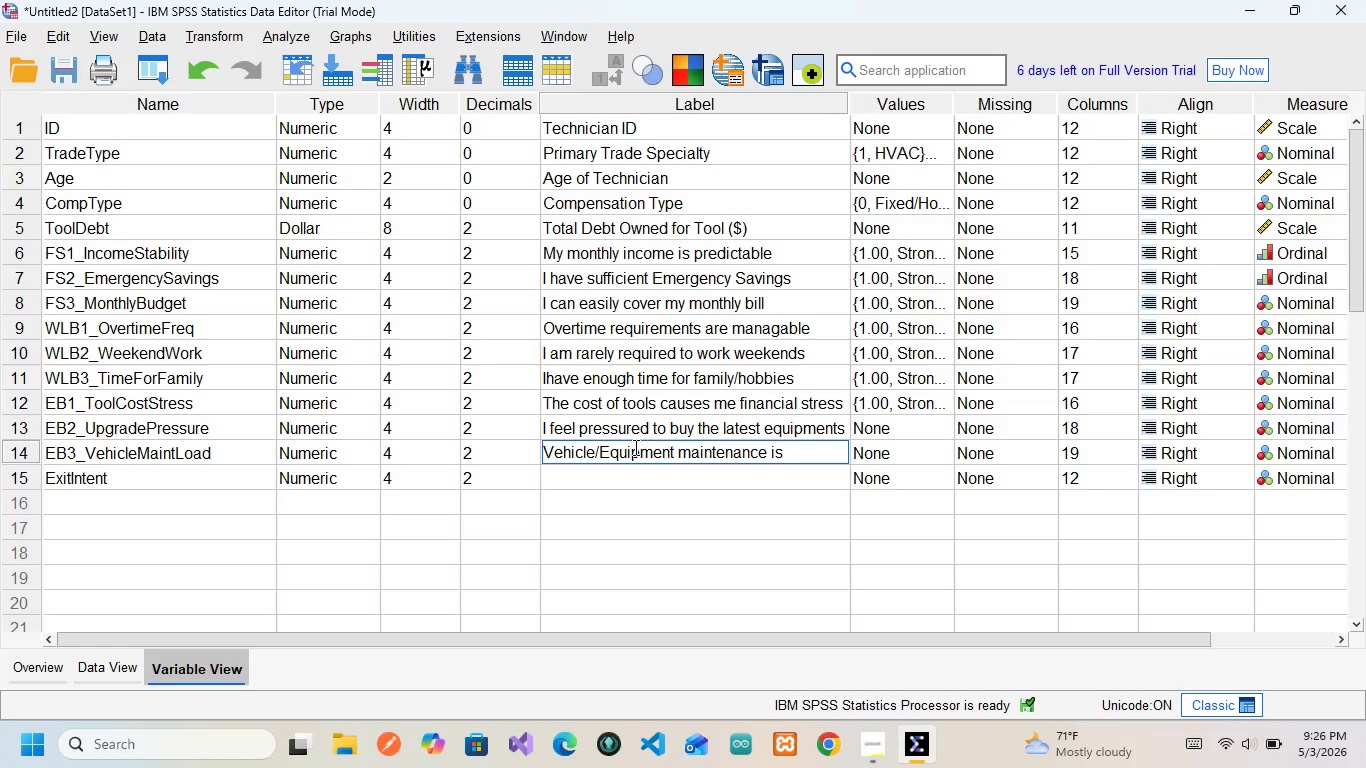 
type(basic)
 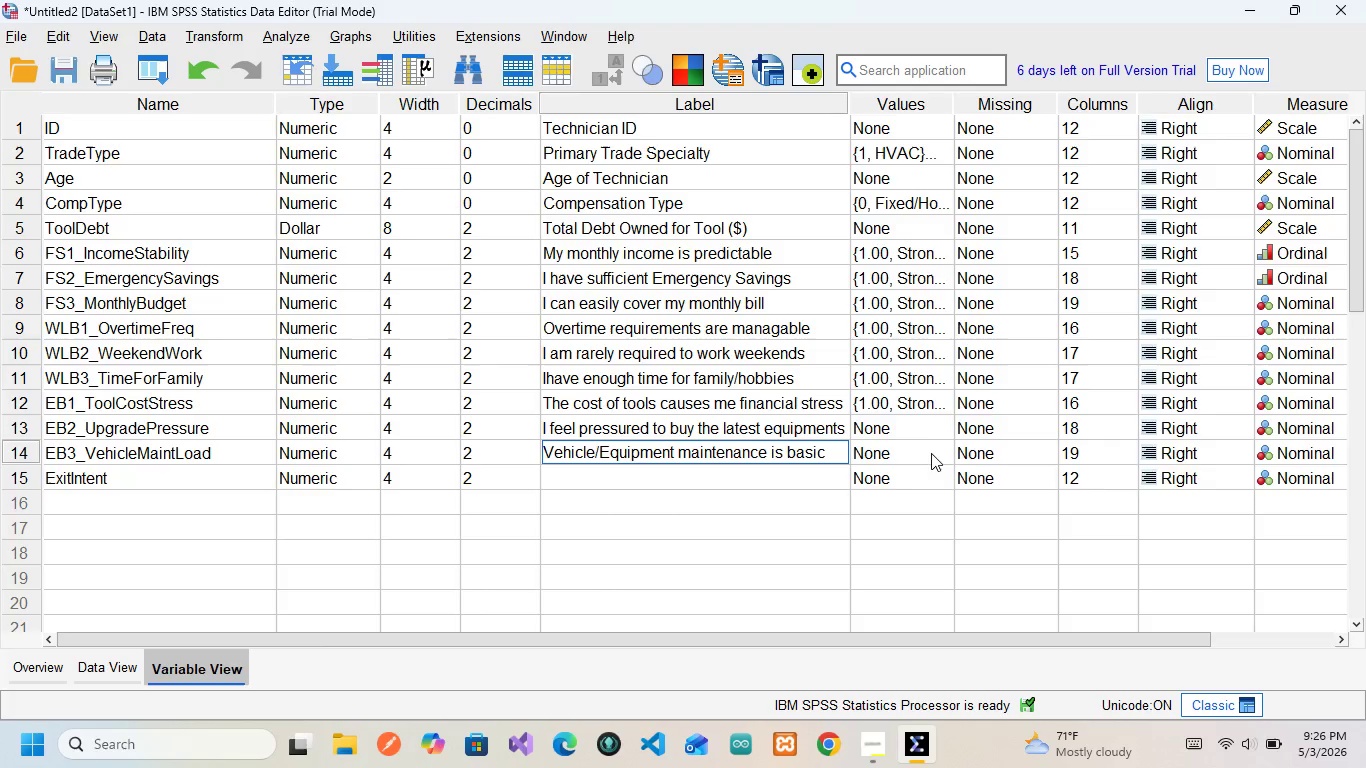 
left_click([930, 432])
 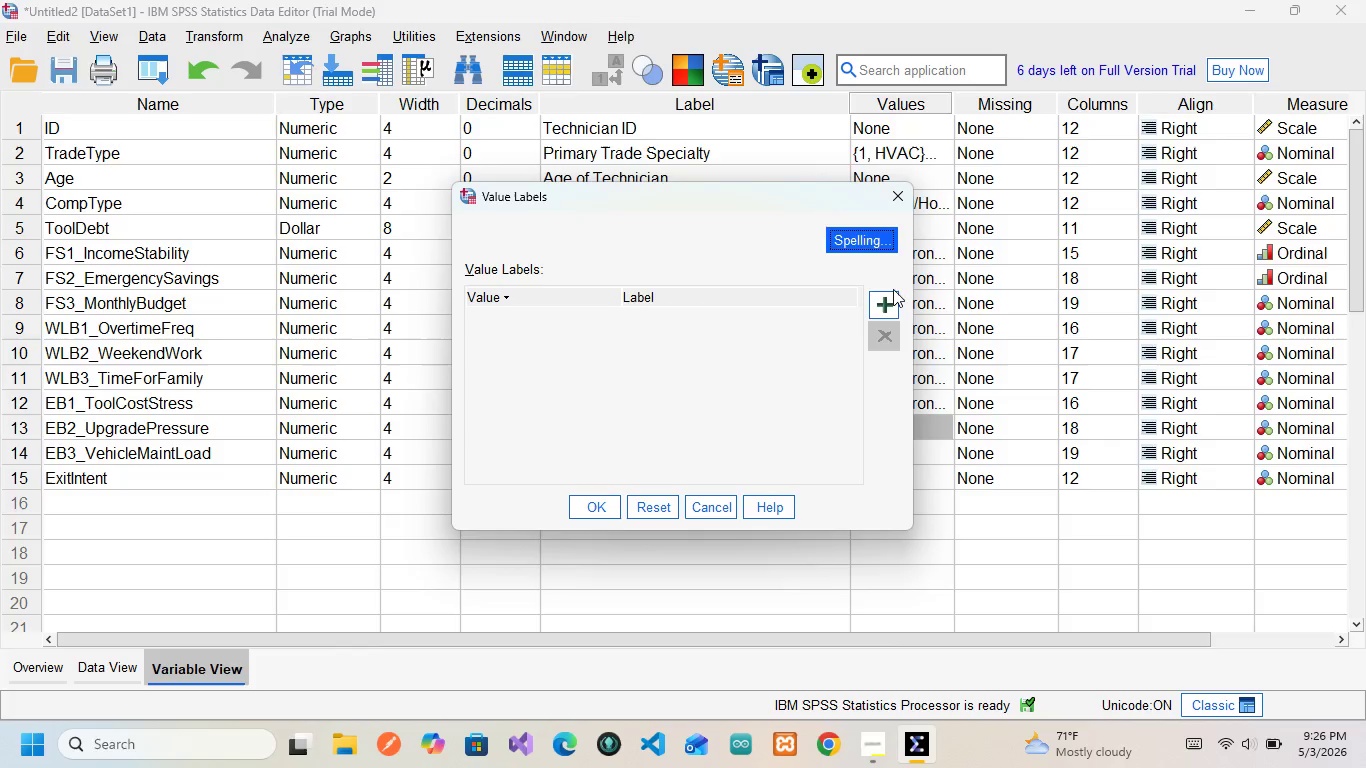 
left_click([884, 305])
 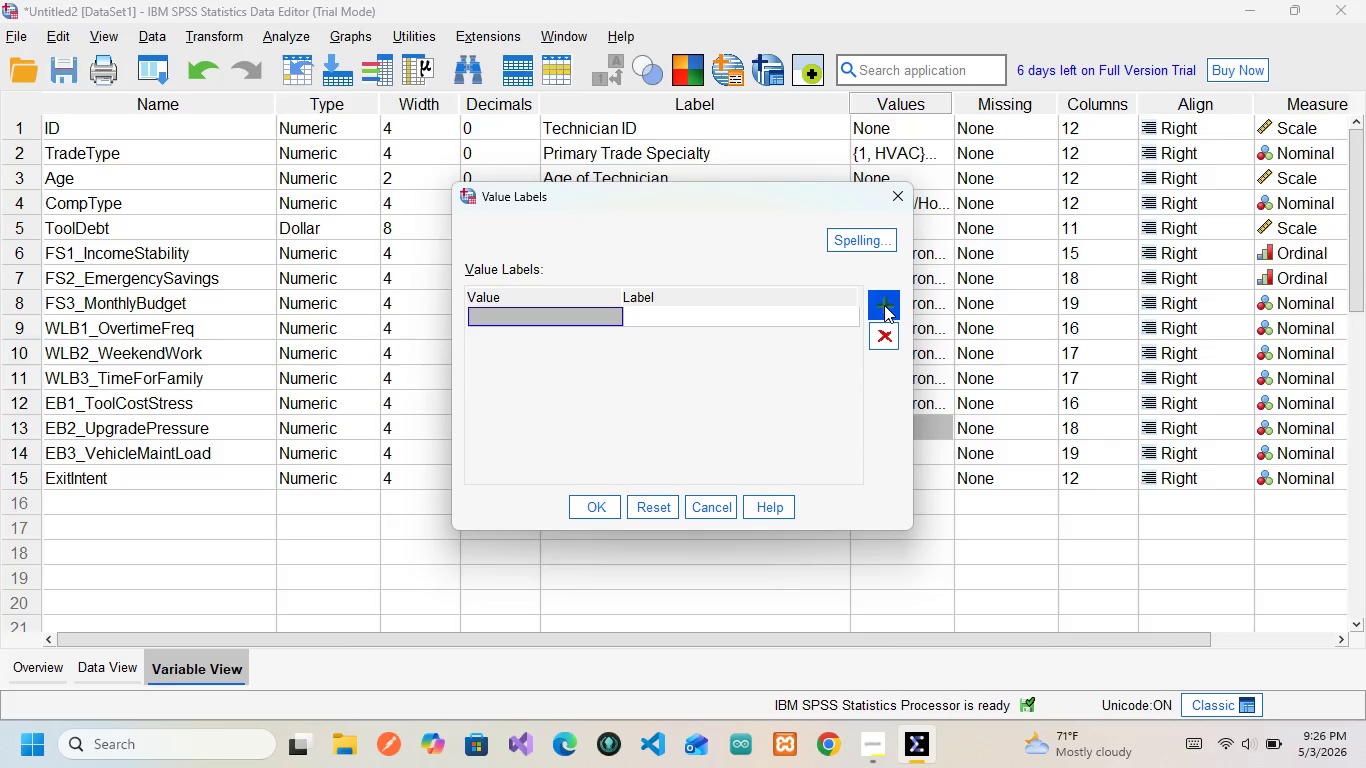 
key(1)
 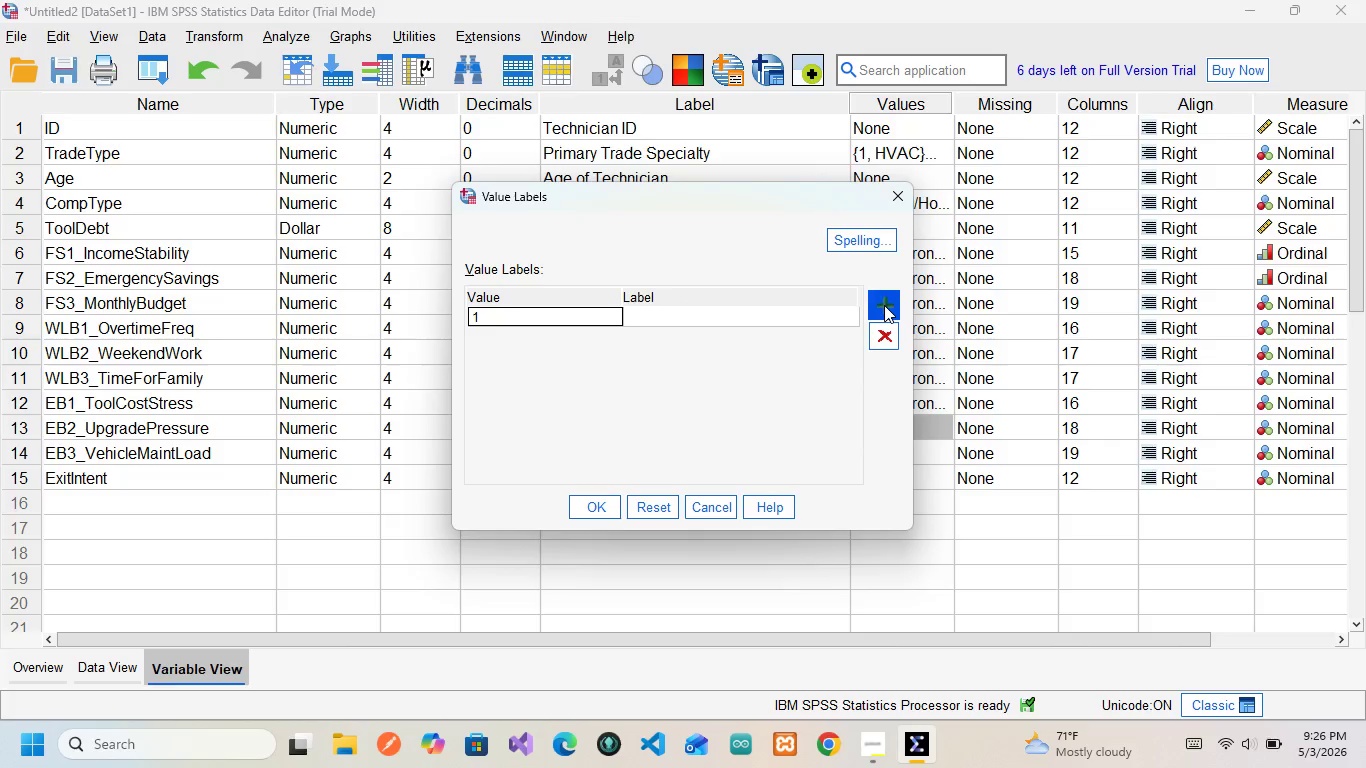 
key(ArrowRight)
 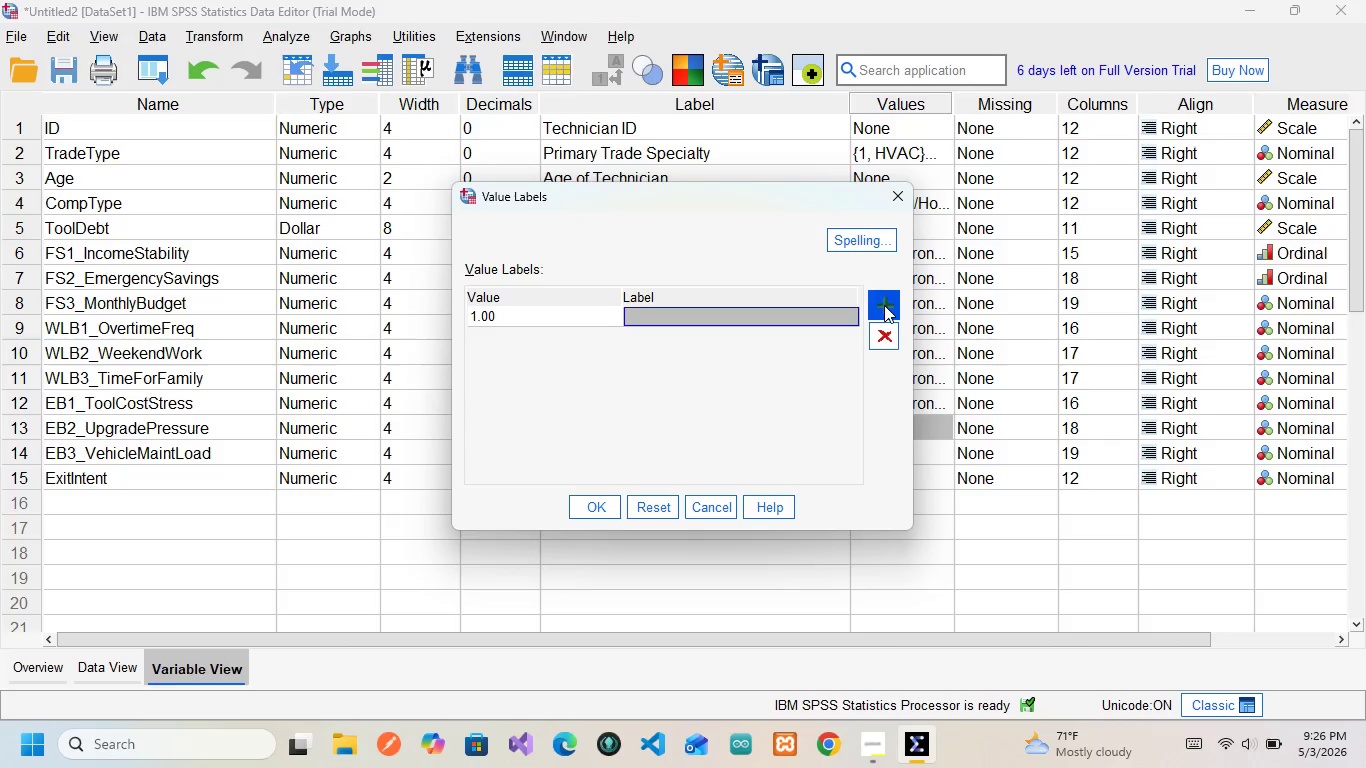 
type(Strongly RE)
 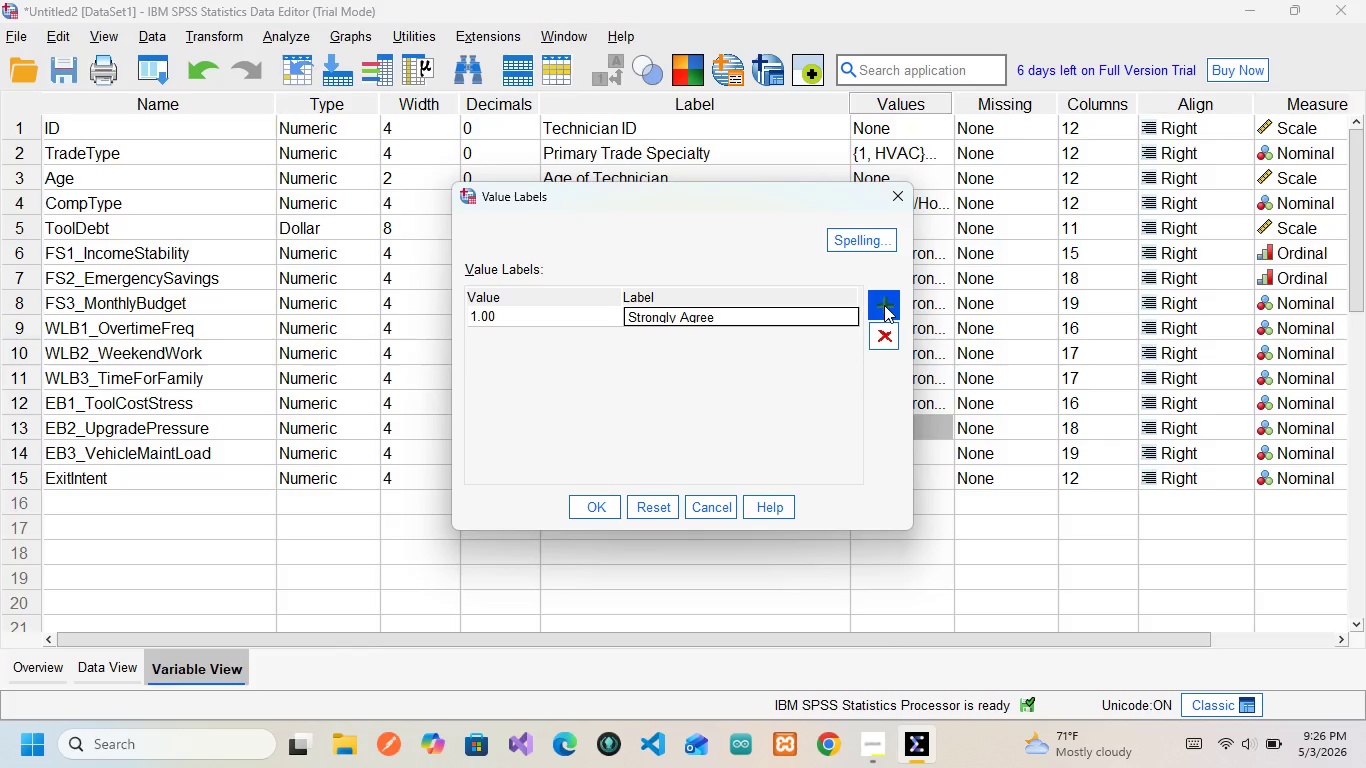 
hold_key(key=CapsLock, duration=0.39)
 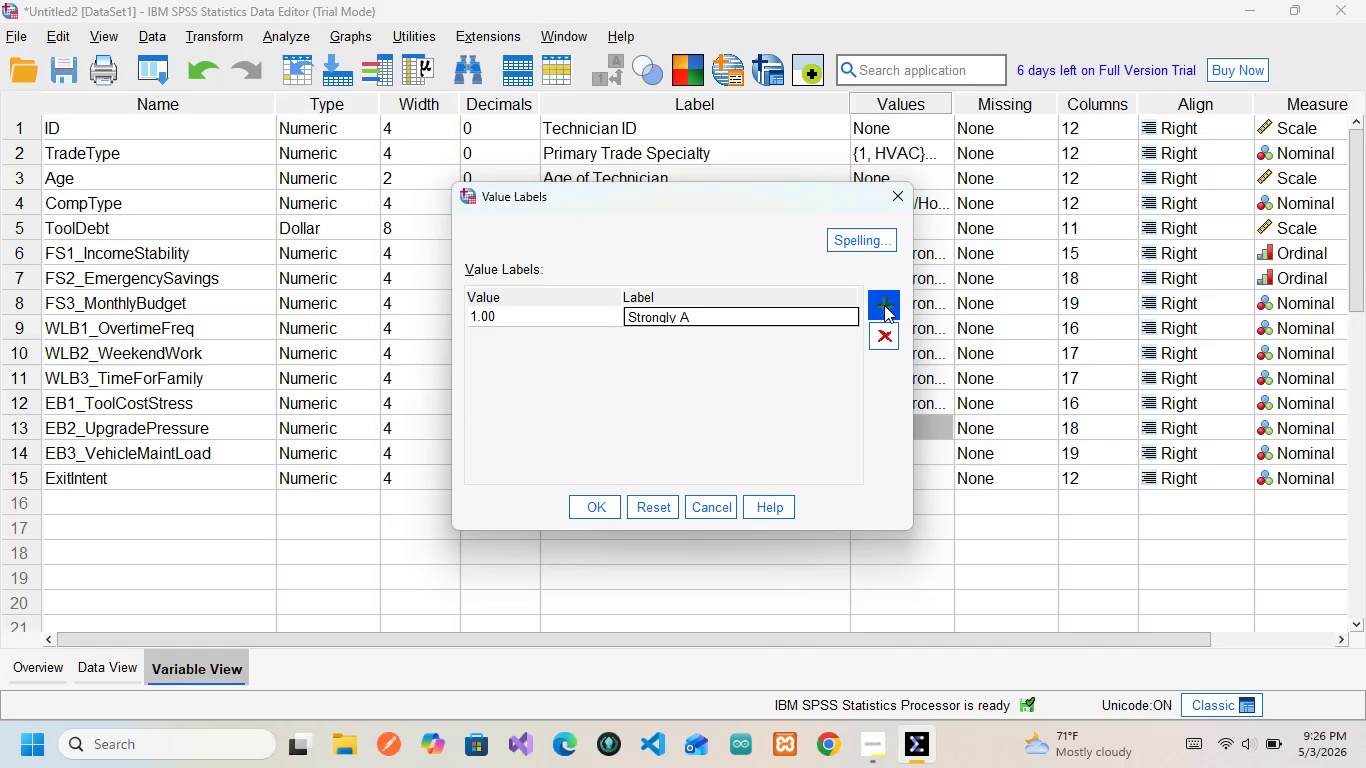 
hold_key(key=A, duration=0.31)
 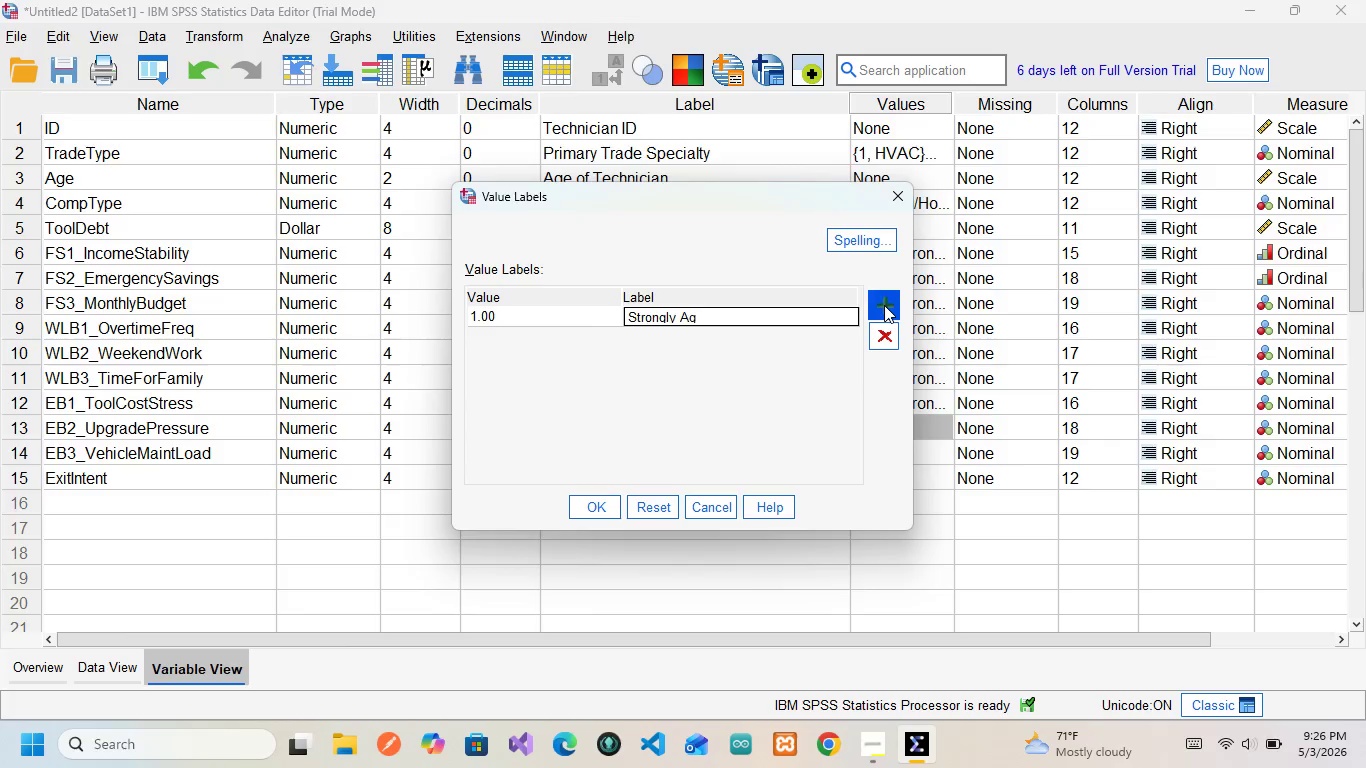 
left_click([884, 305])
 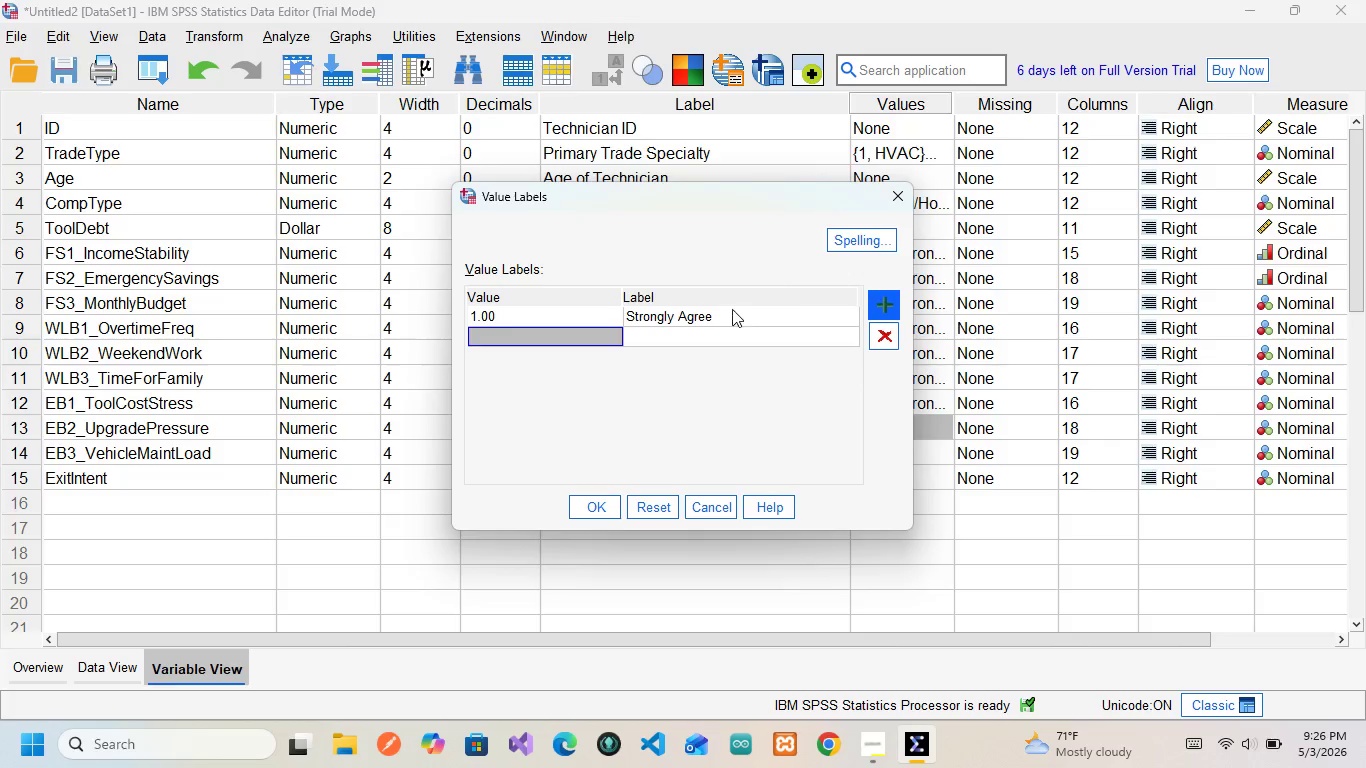 
double_click([726, 313])
 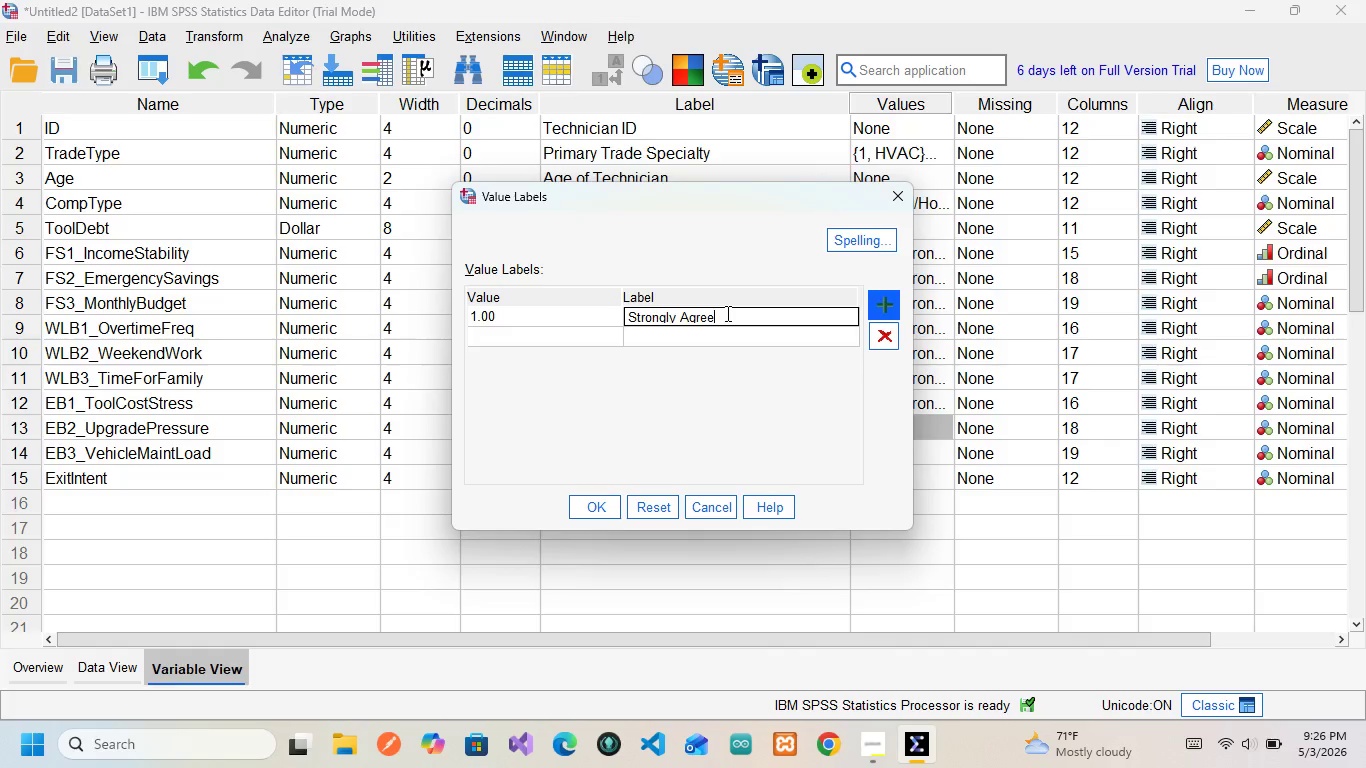 
key(Backspace)
key(Backspace)
key(Backspace)
key(Backspace)
key(Backspace)
type(Disagree)
 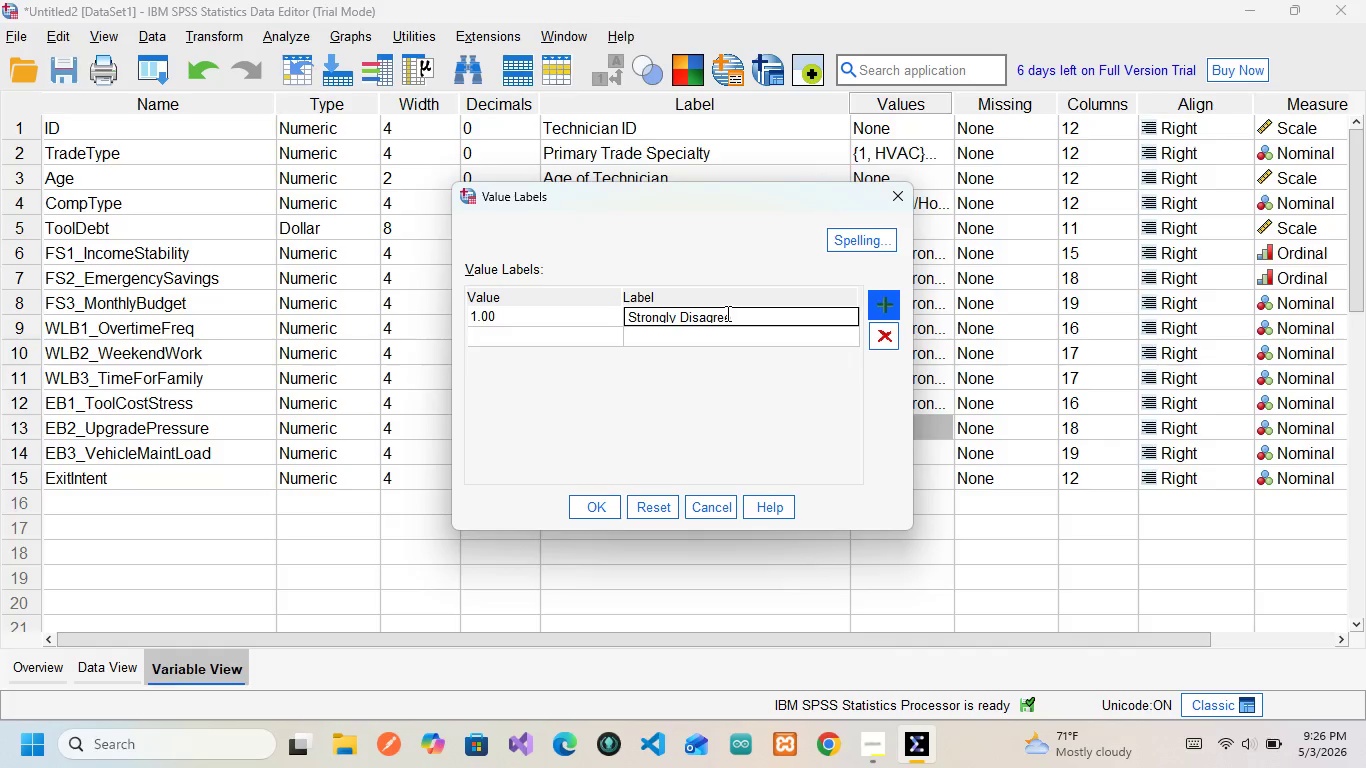 
hold_key(key=CapsLock, duration=0.36)
 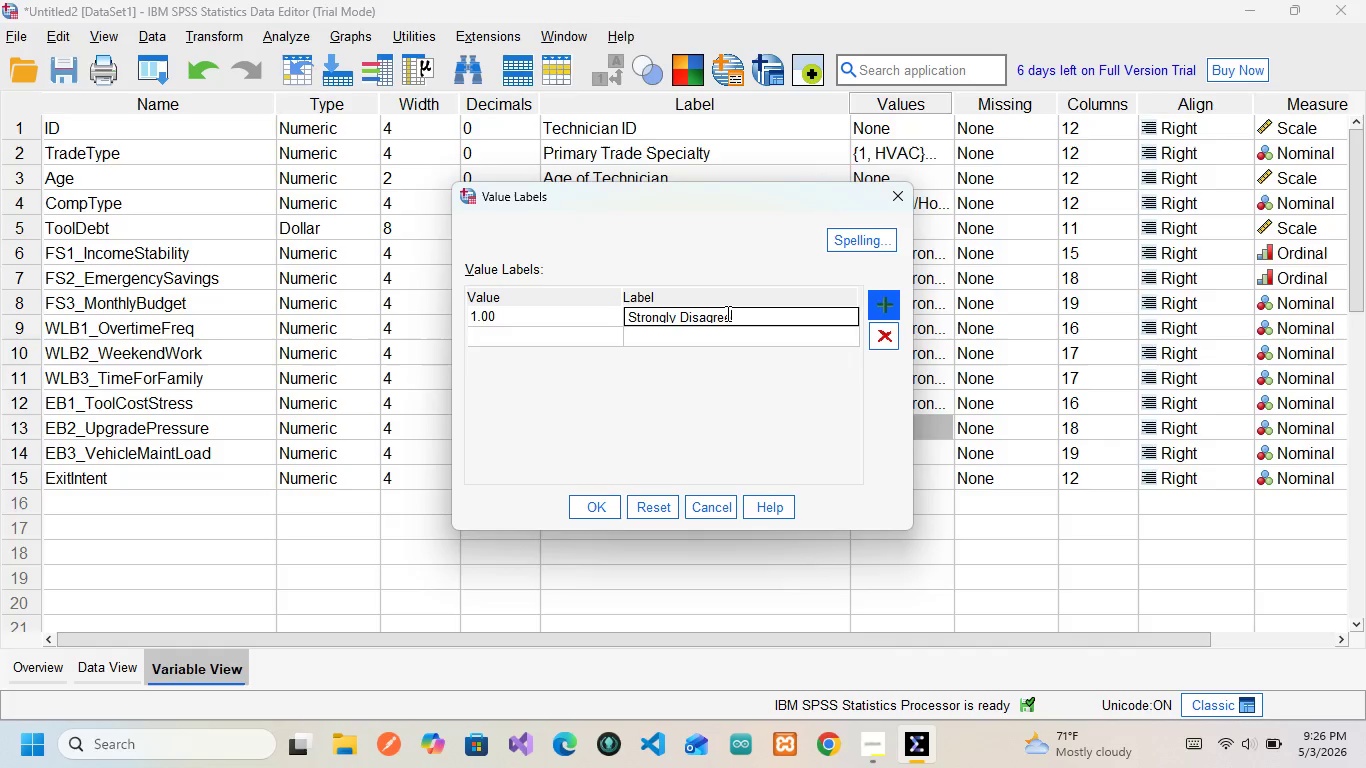 
left_click([562, 339])
 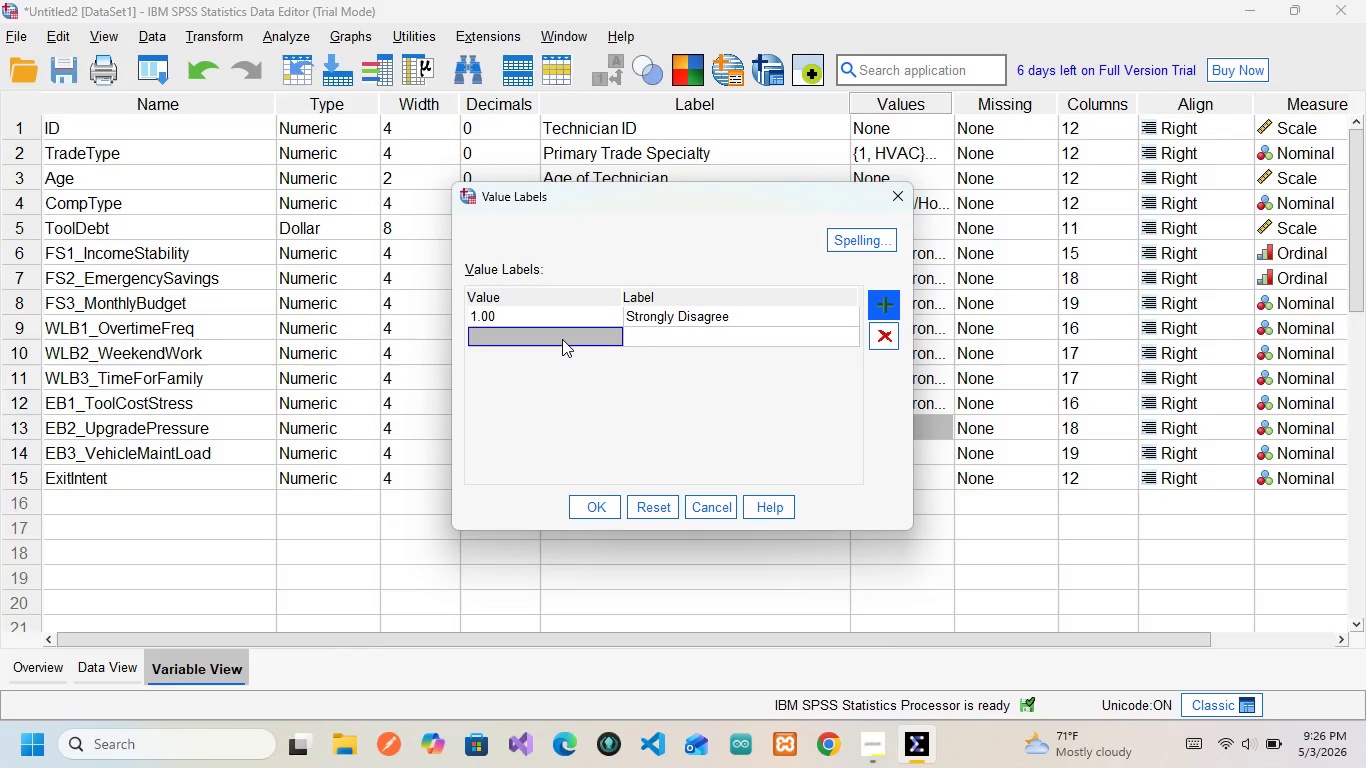 
double_click([562, 339])
 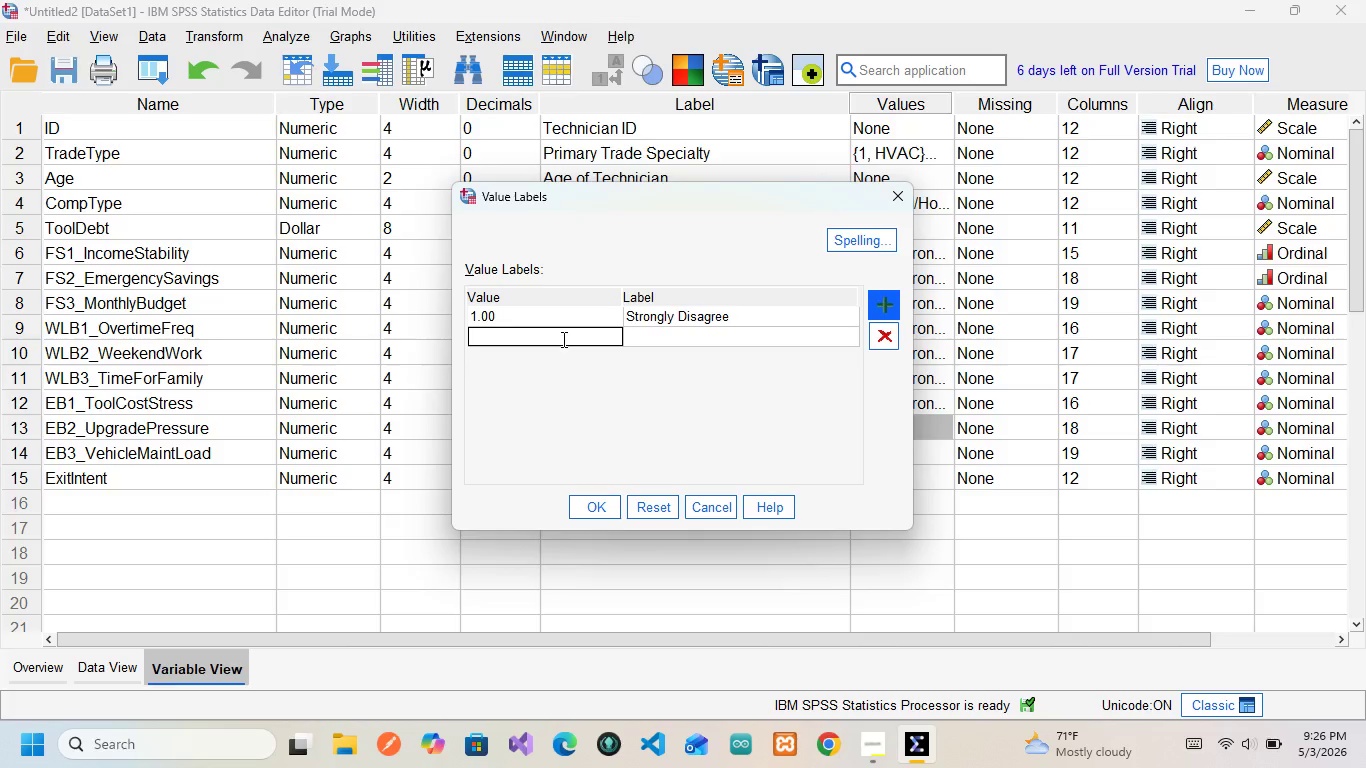 
key(2)
 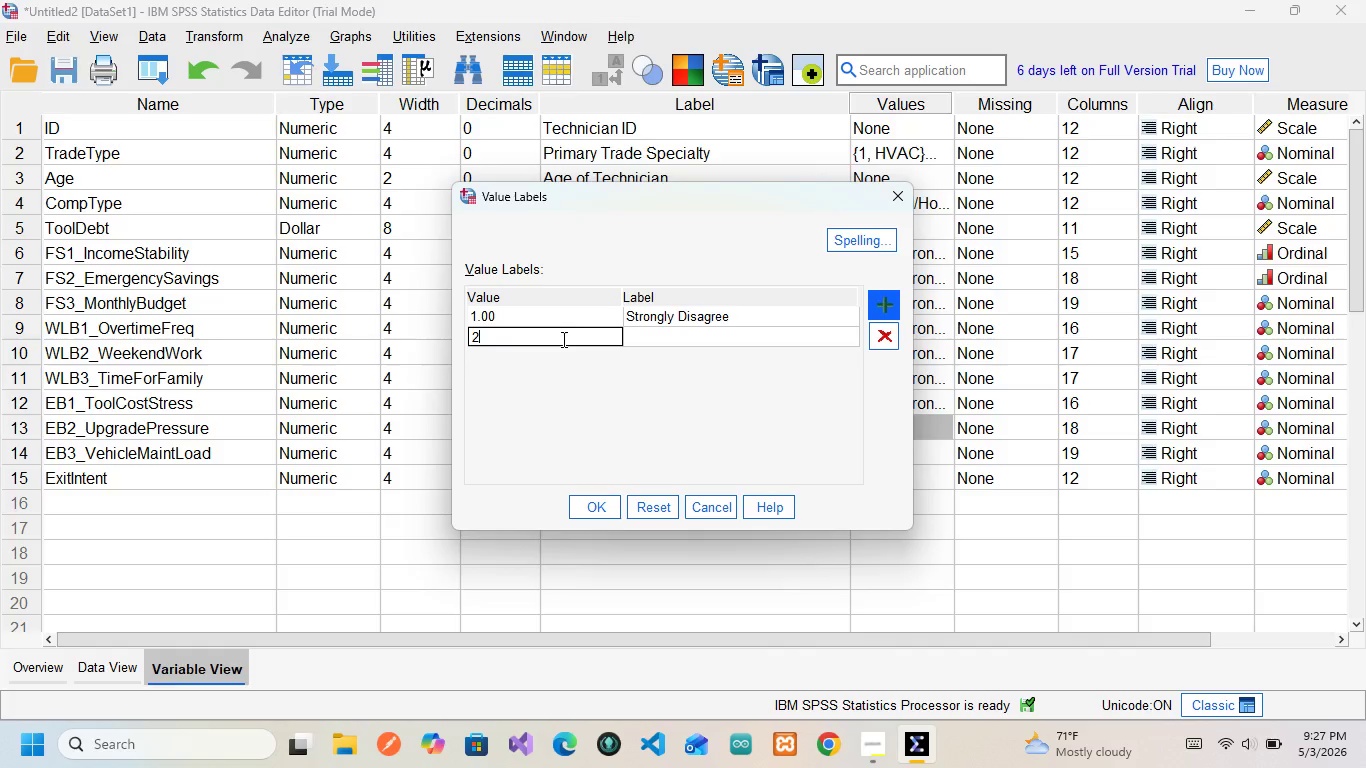 
key(ArrowRight)
 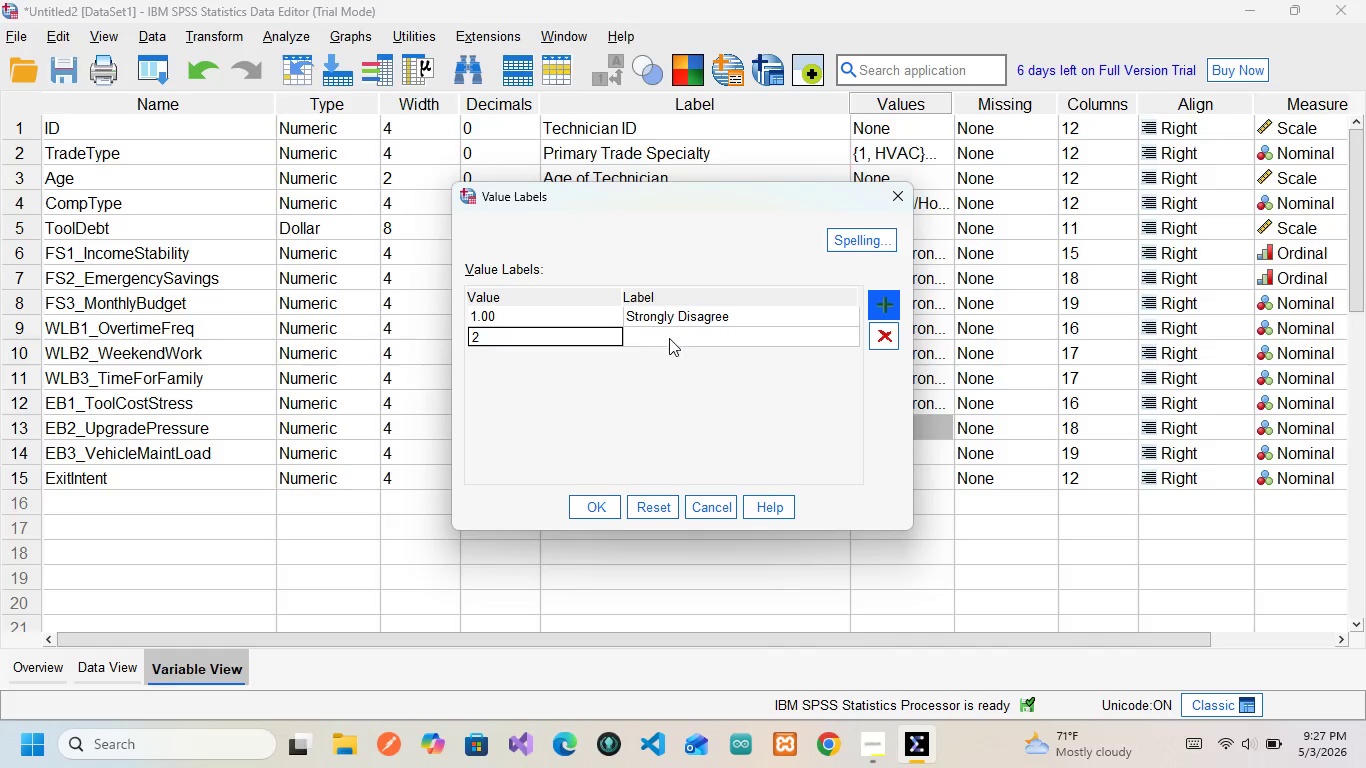 
double_click([675, 330])
 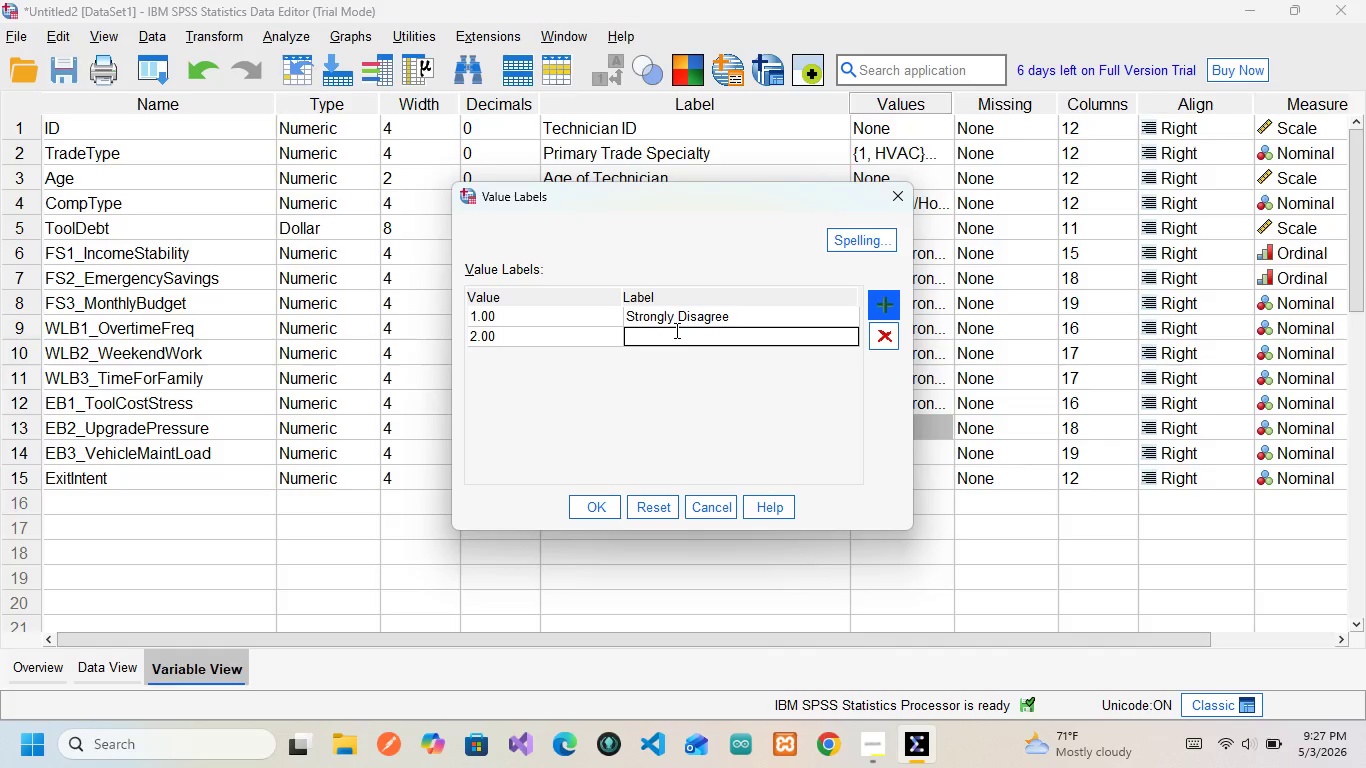 
wait(15.92)
 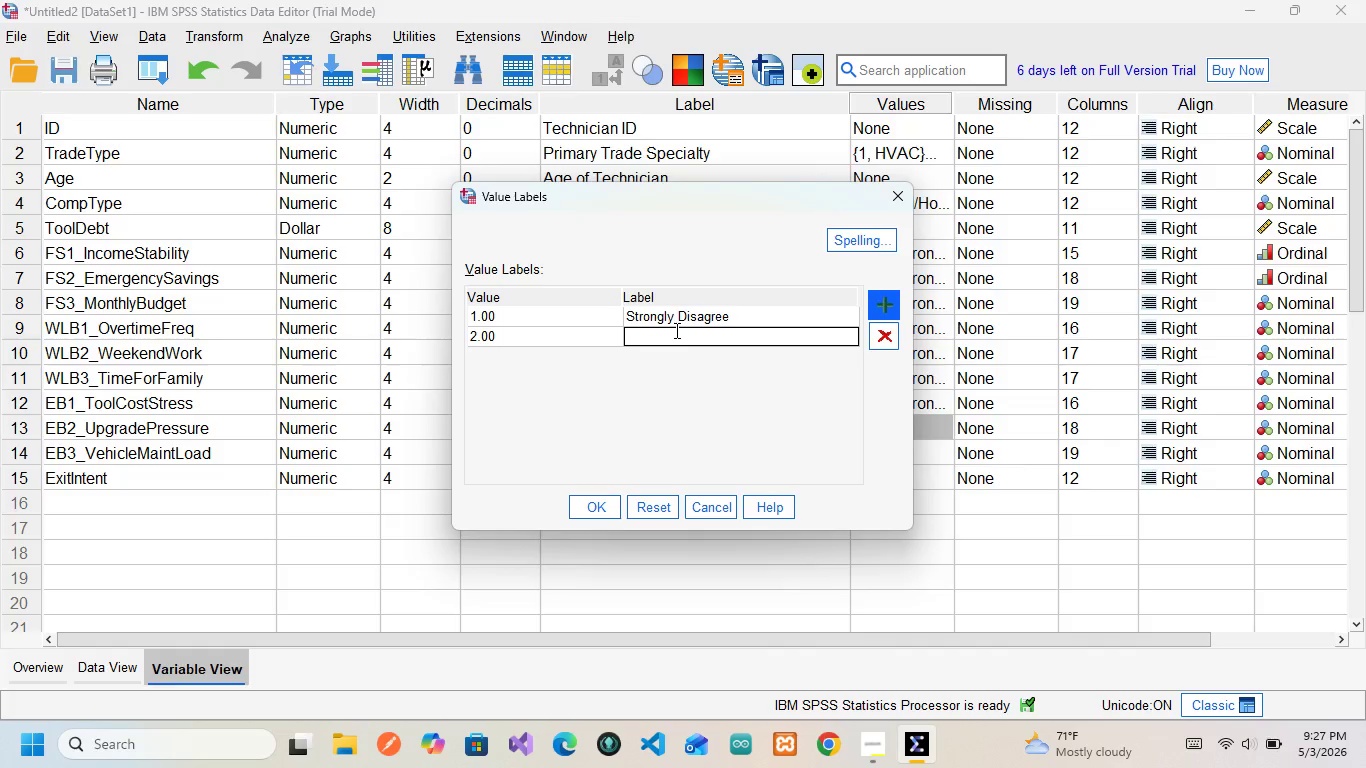 
type(Disagre)
 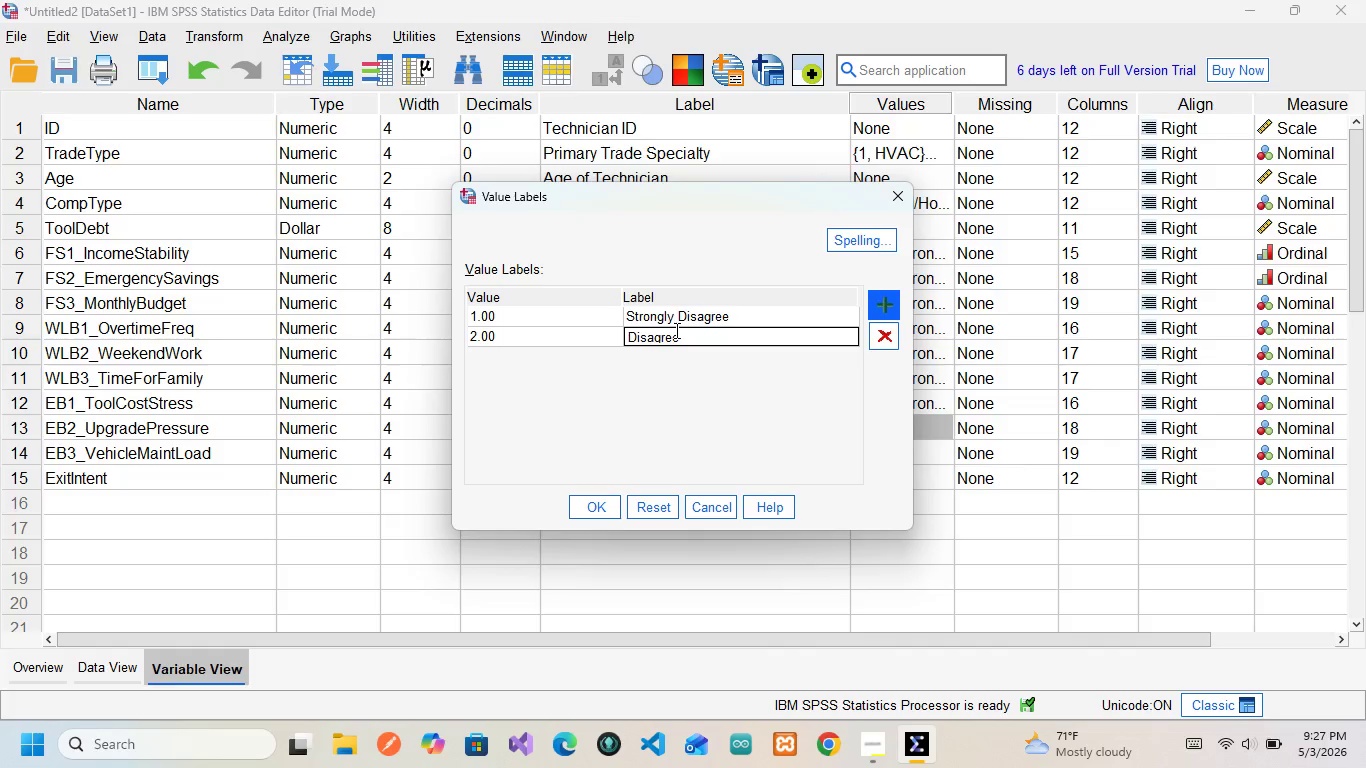 
wait(7.75)
 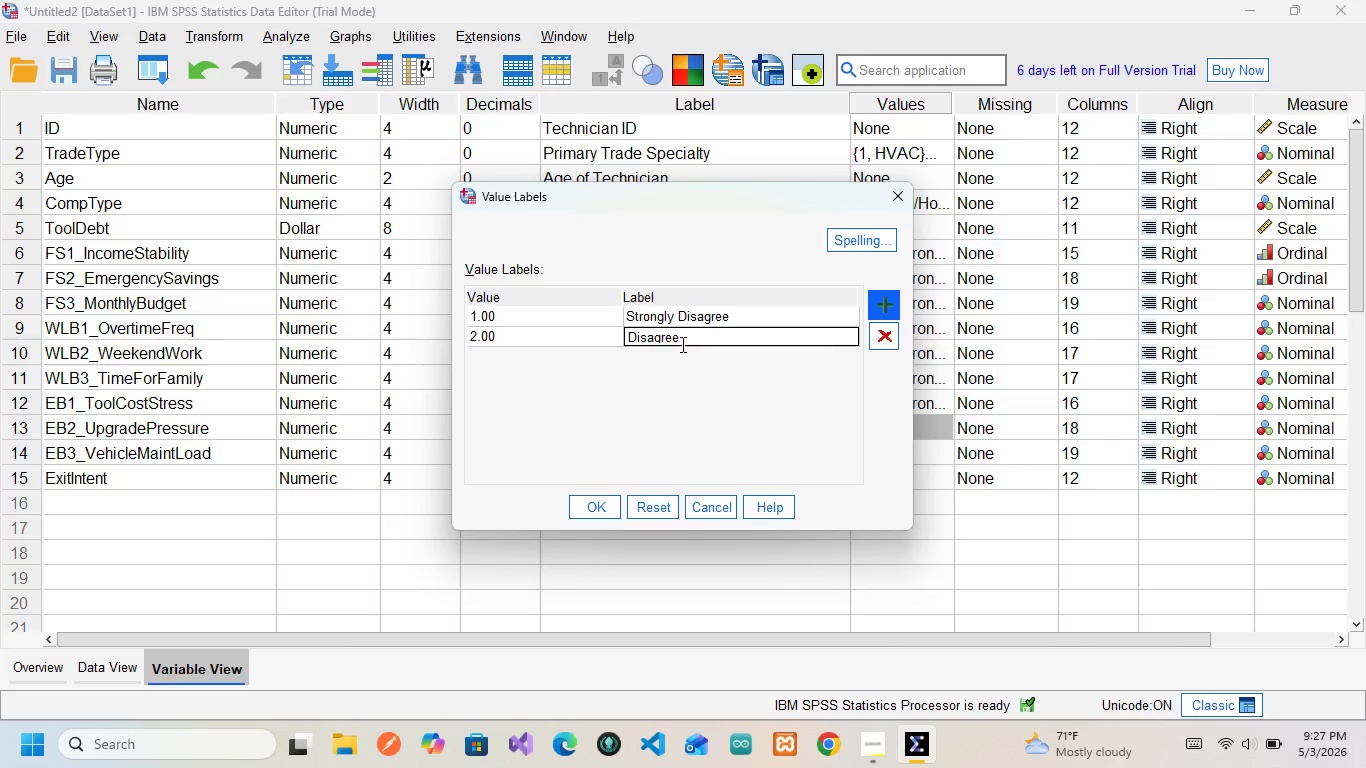 
left_click([880, 303])
 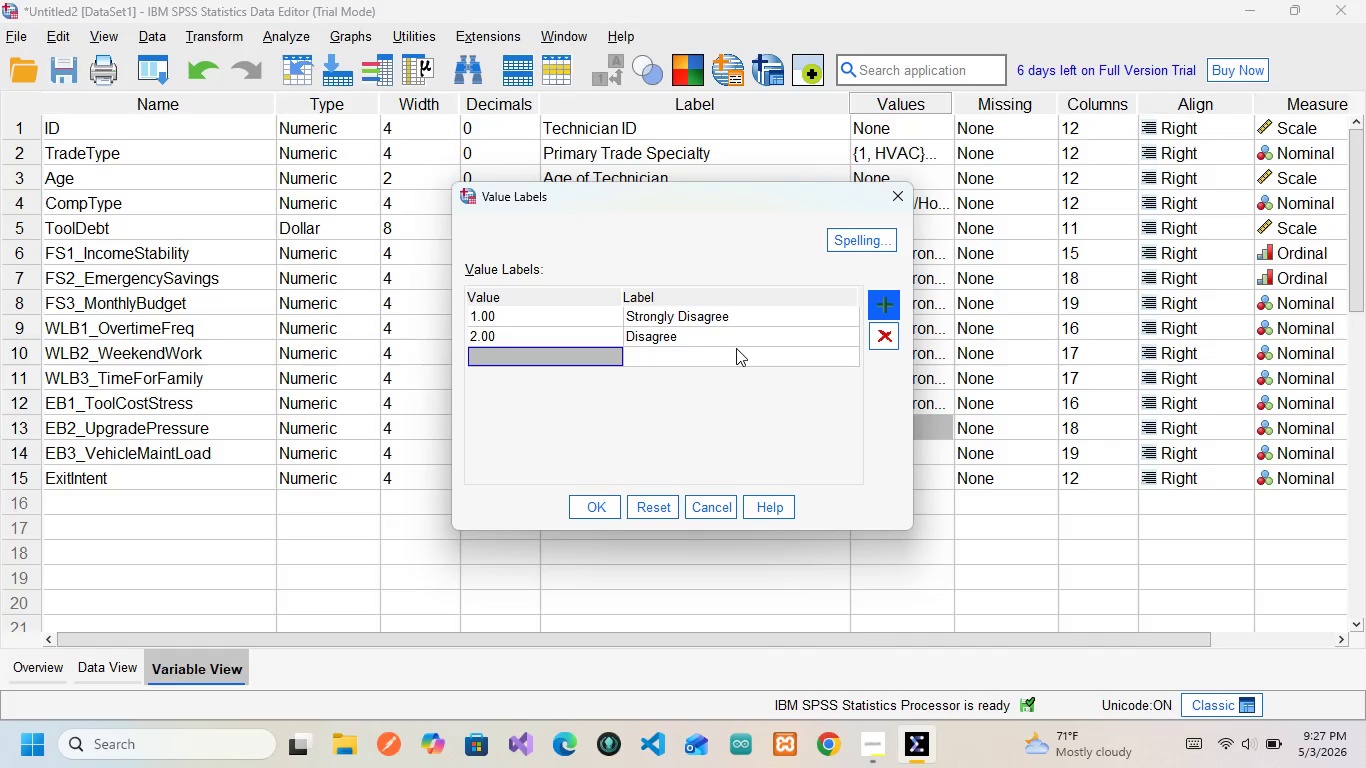 
key(3)
 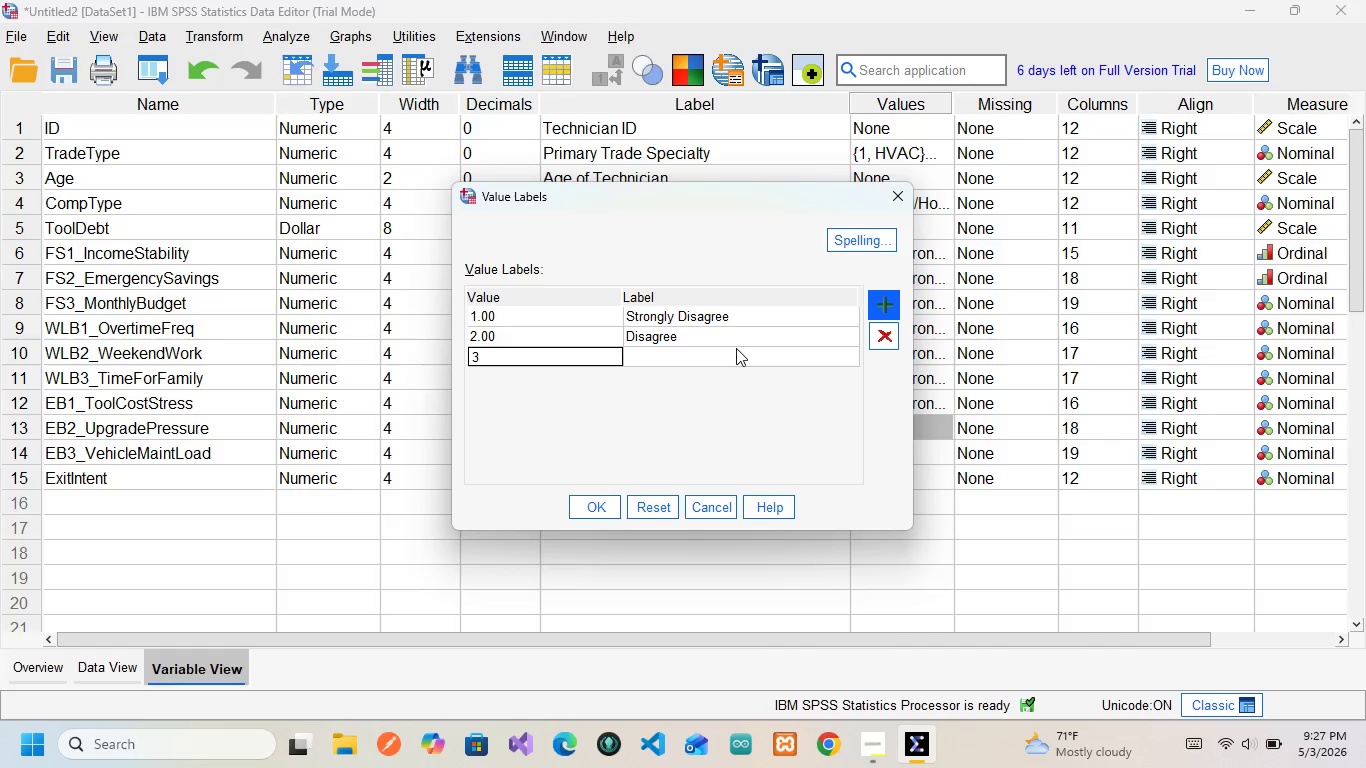 
key(ArrowRight)
 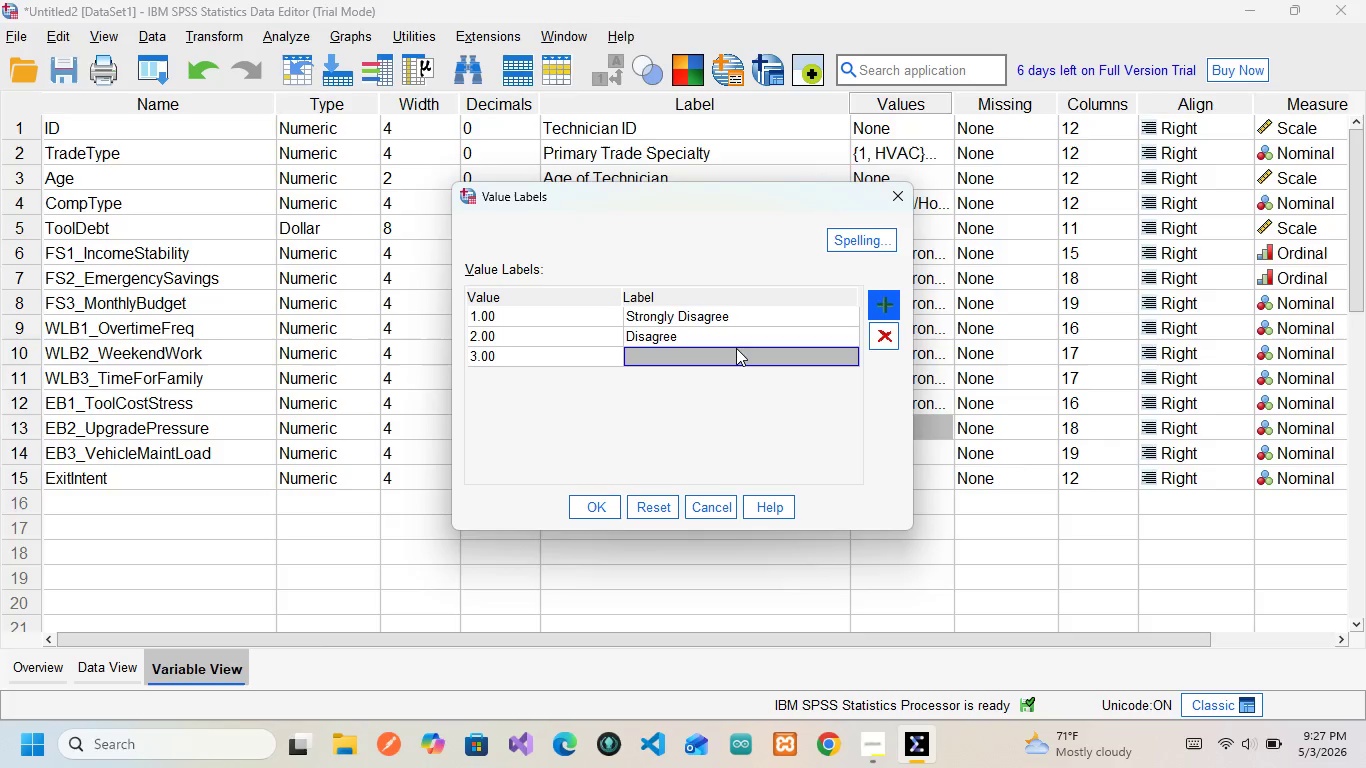 
type(Neutral)
 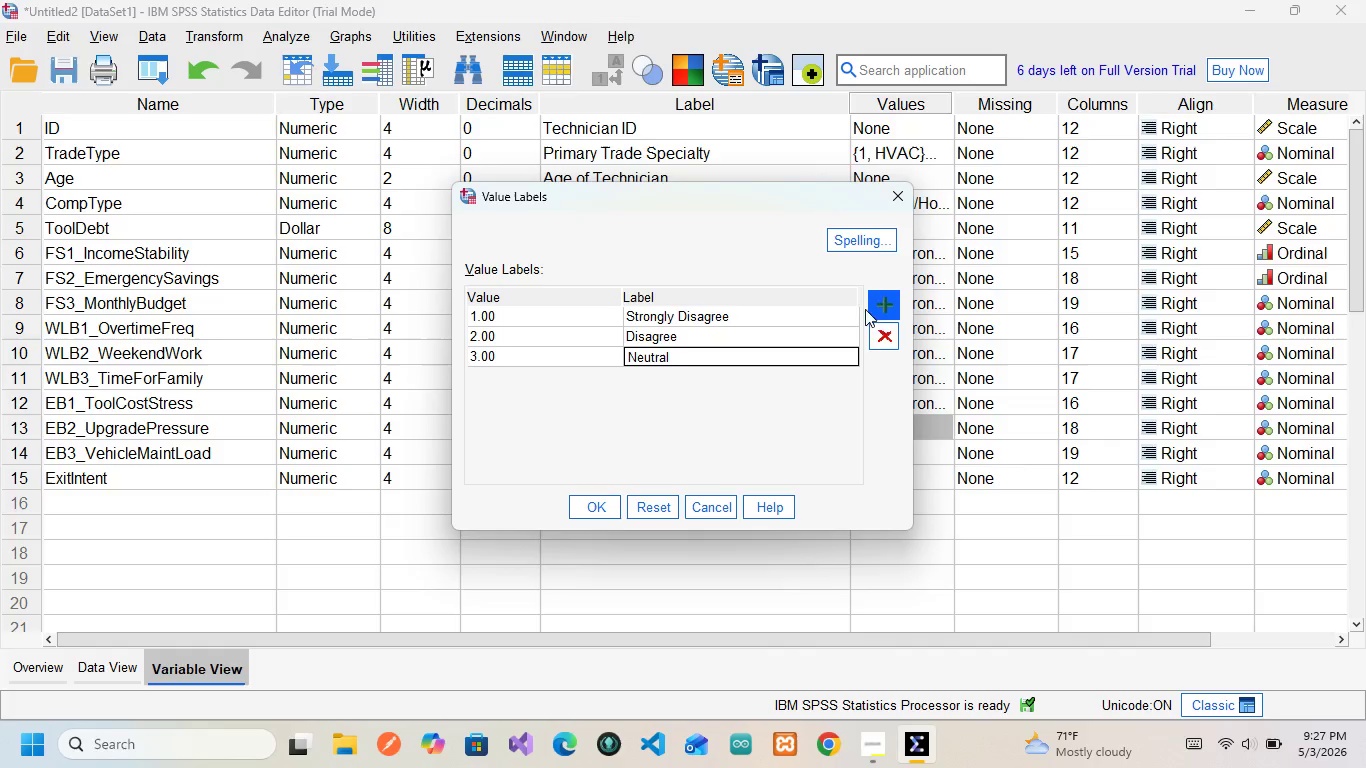 
left_click([879, 308])
 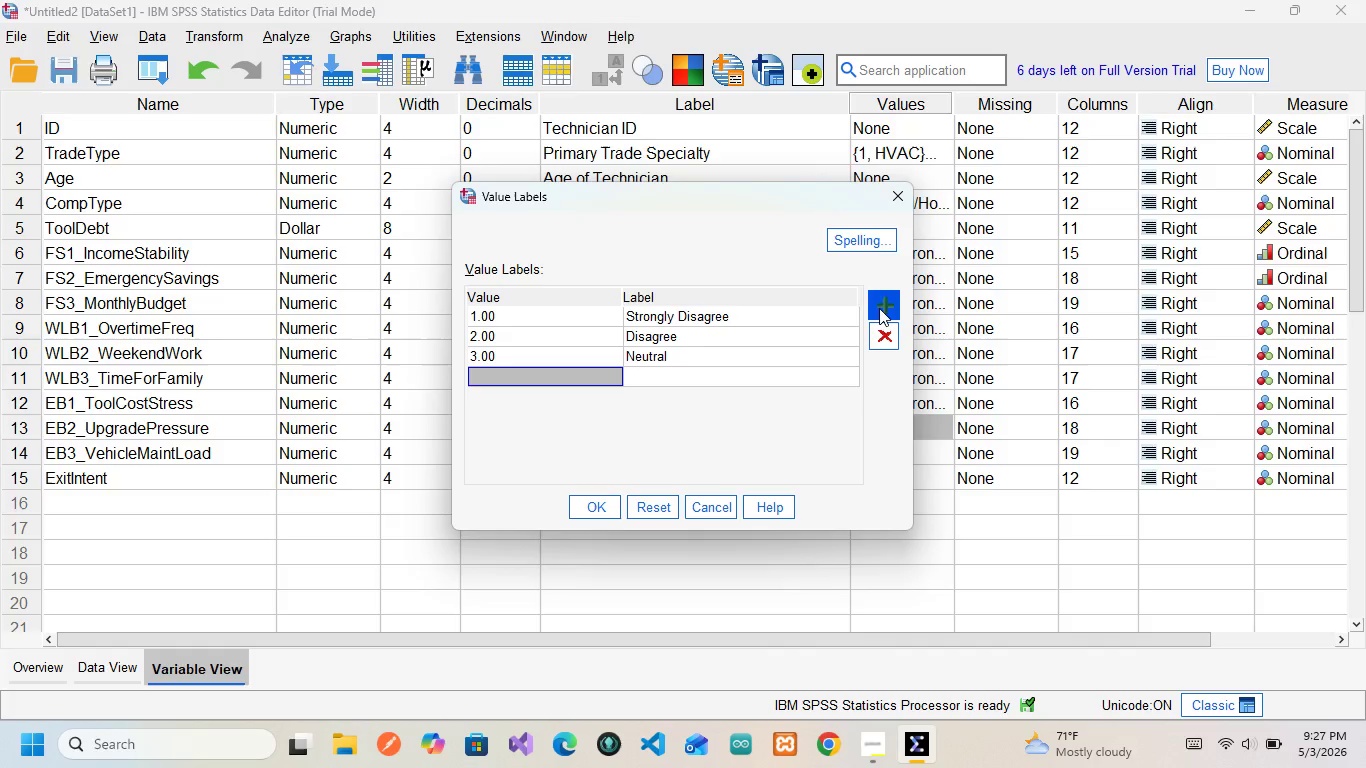 
key(4)
 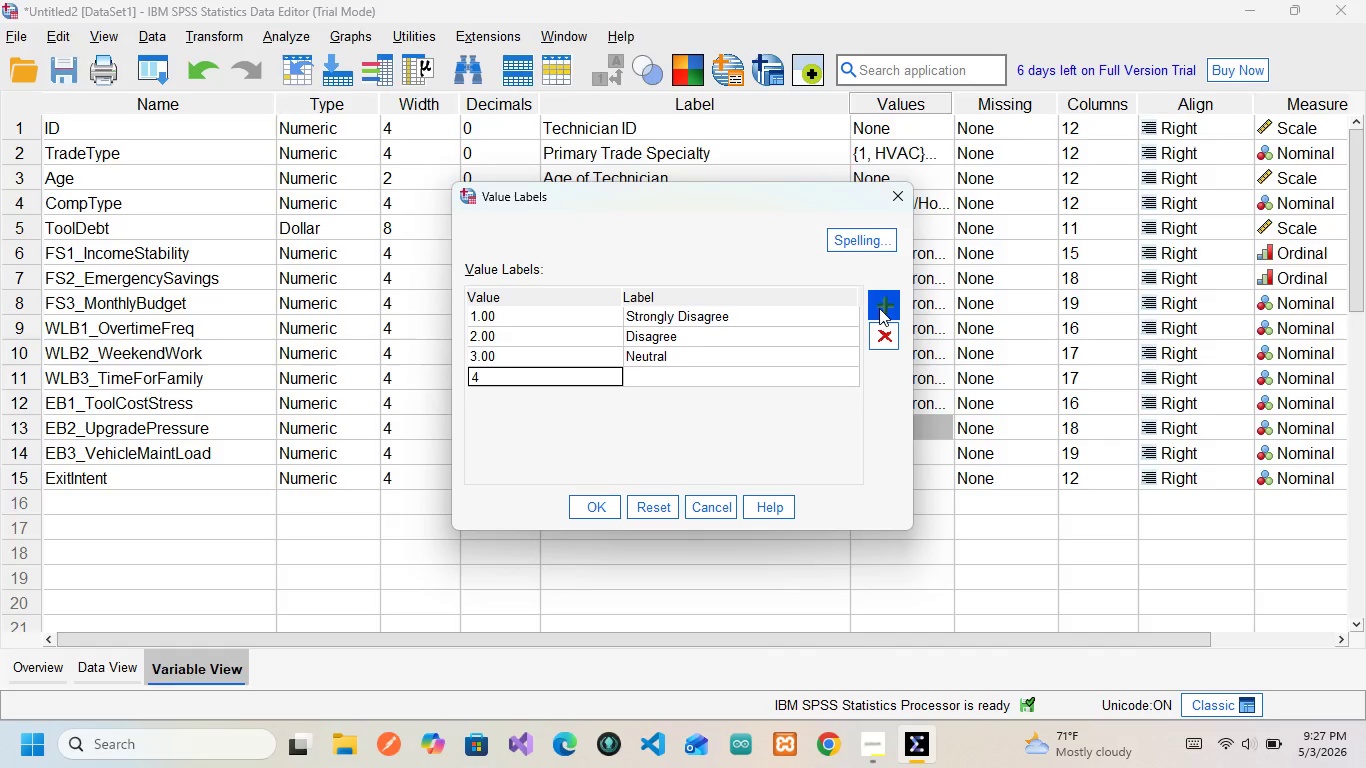 
key(ArrowRight)
 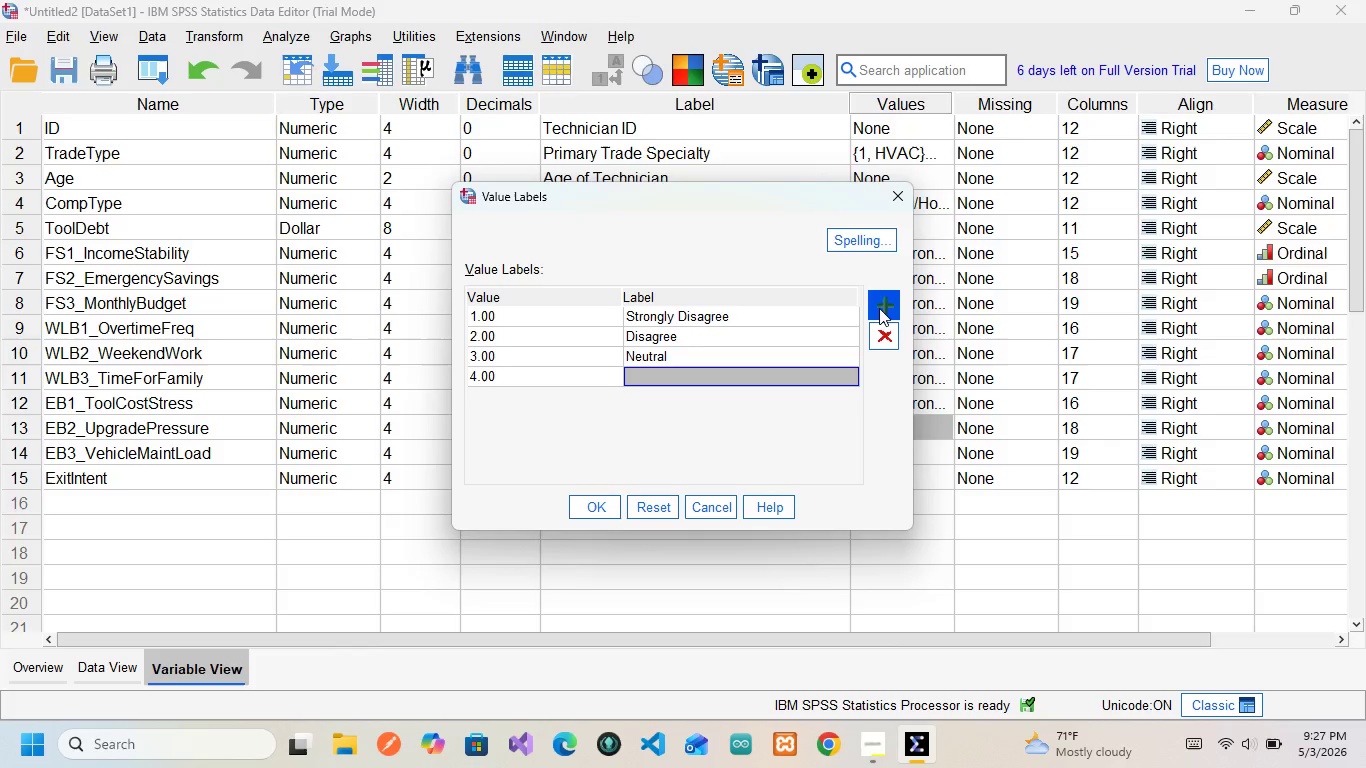 
key(CapsLock)
 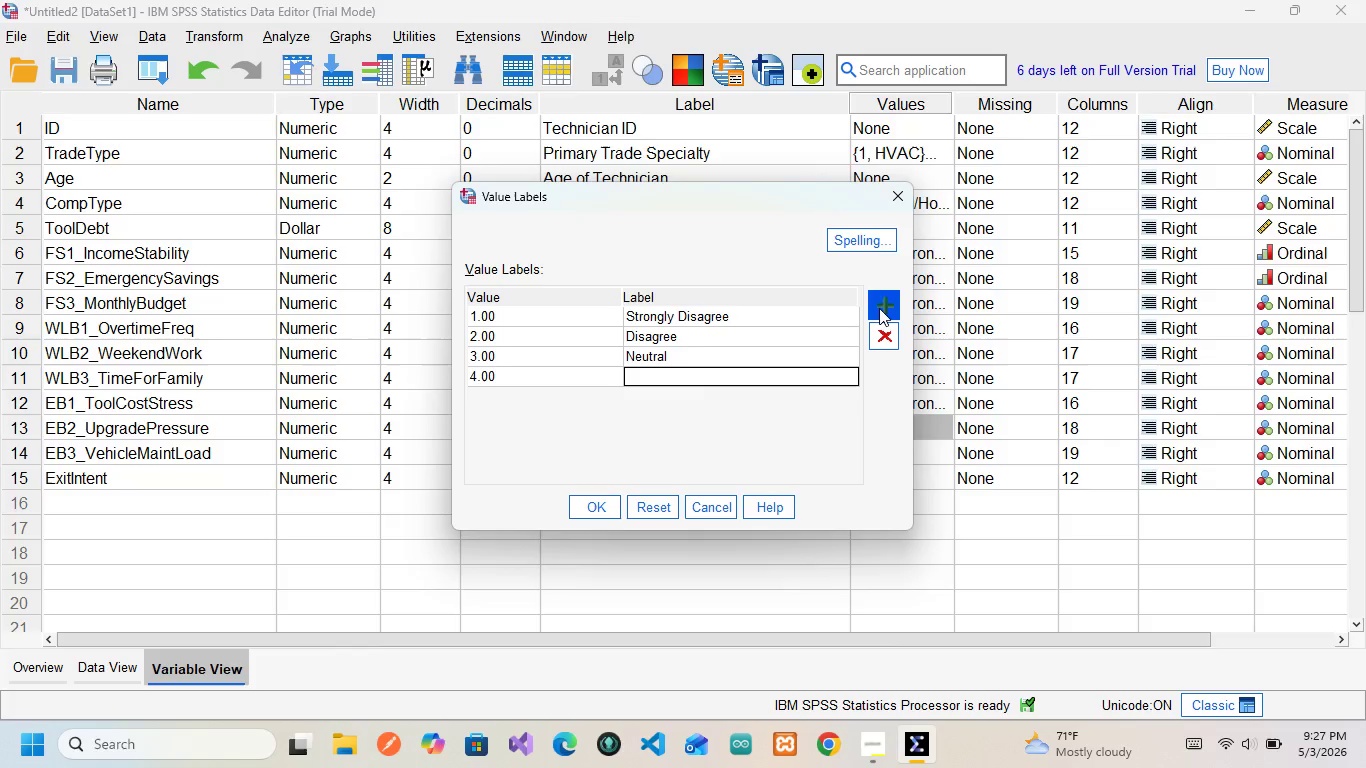 
type(Age)
 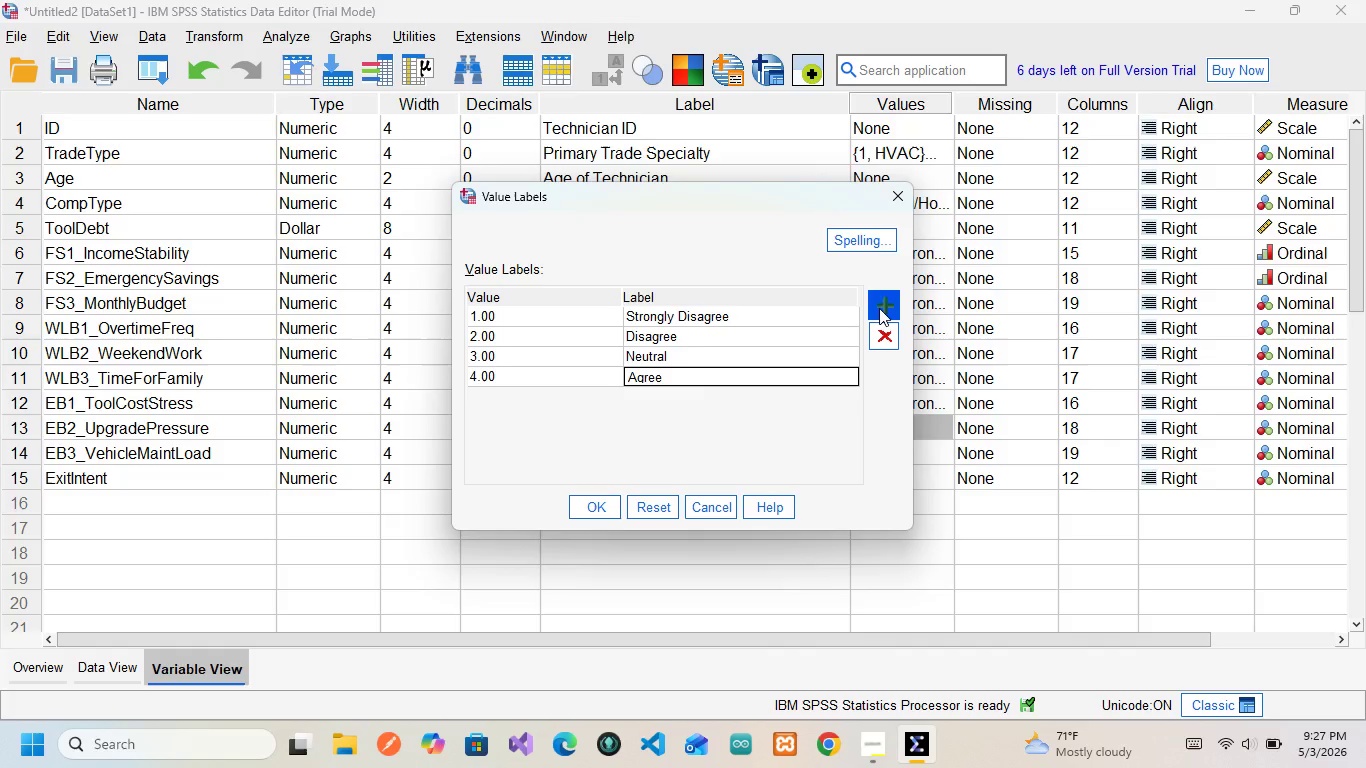 
hold_key(key=R, duration=0.31)
 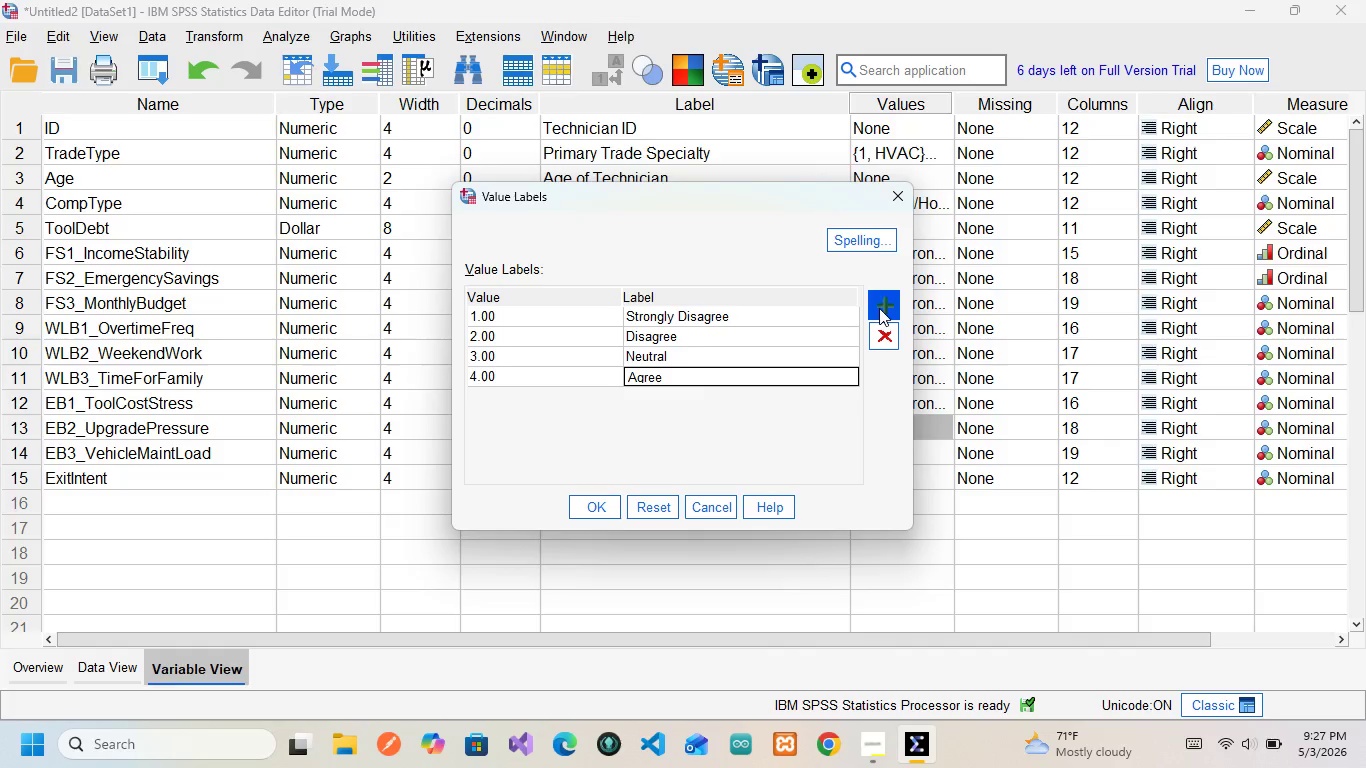 
left_click([879, 308])
 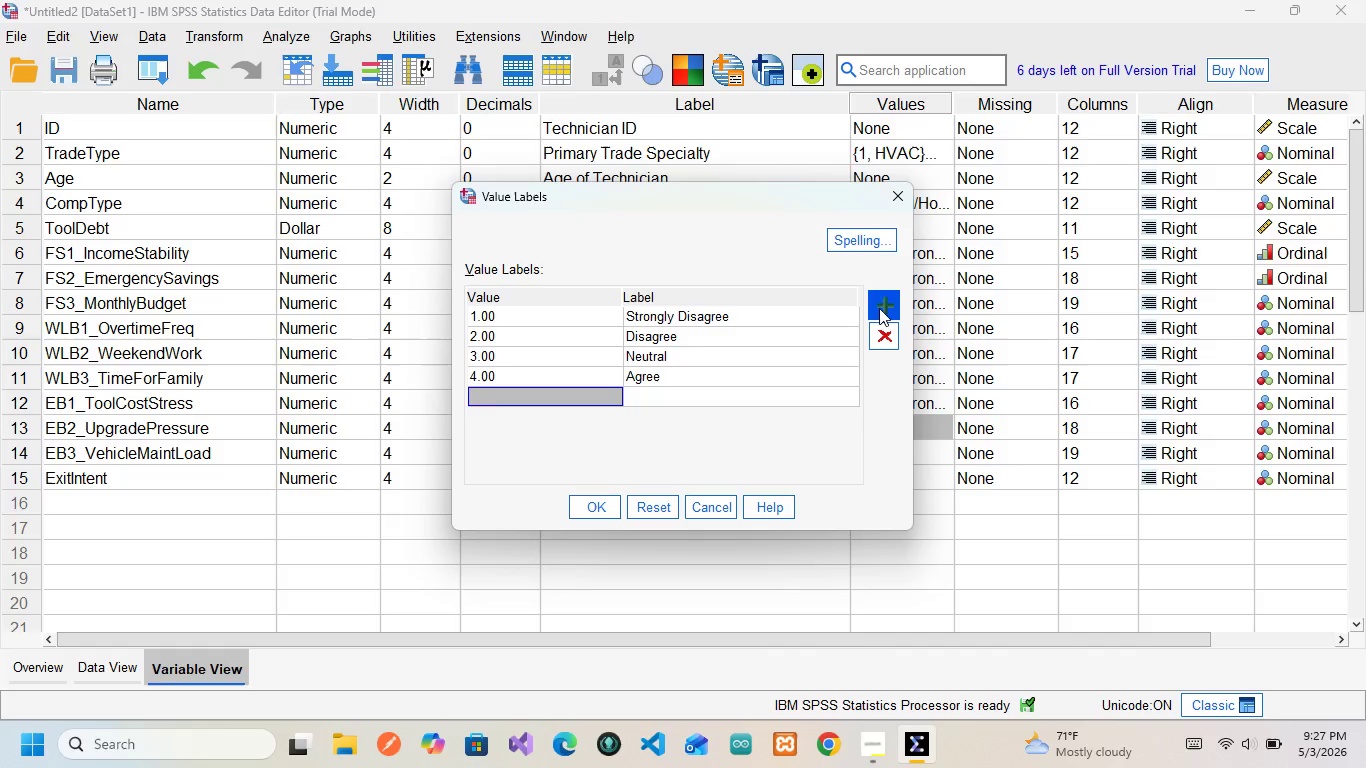 
key(5)
 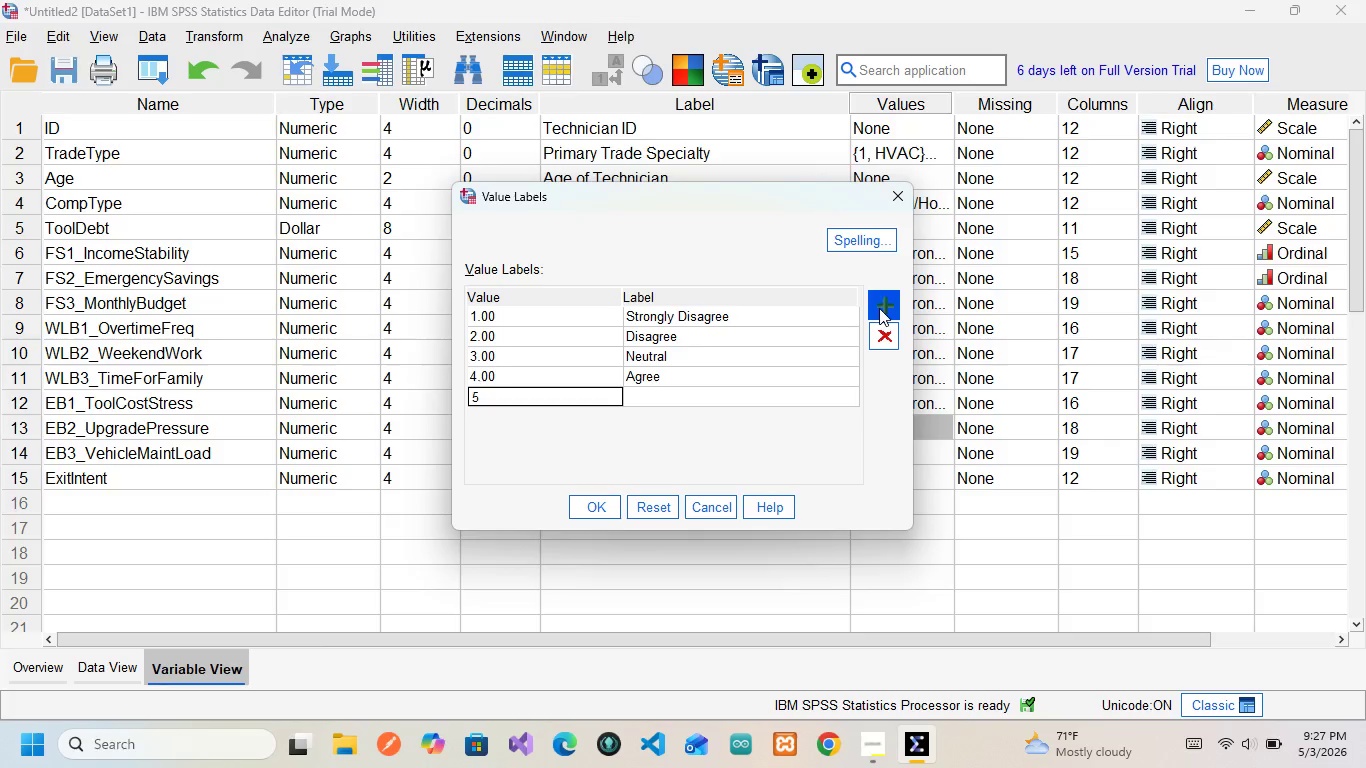 
key(ArrowRight)
 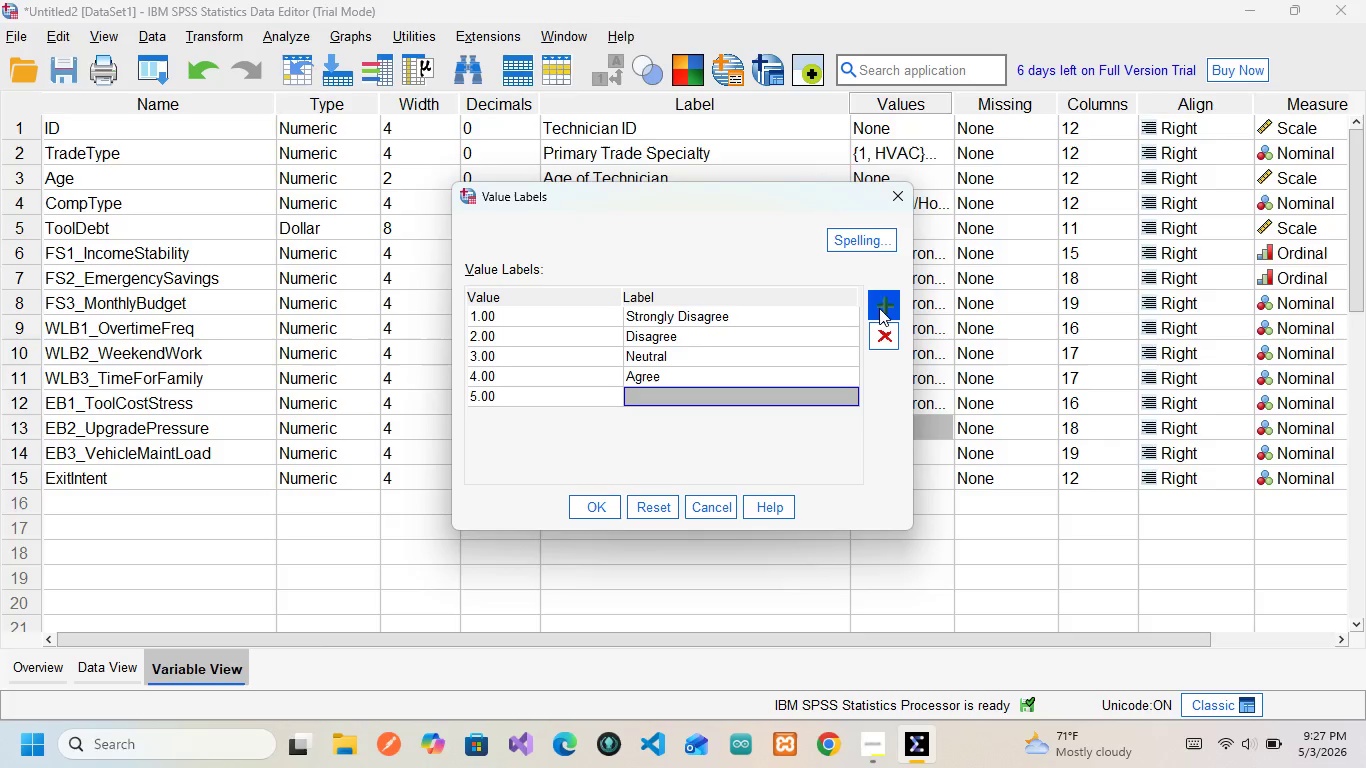 
type(Strongly dISAREE)
 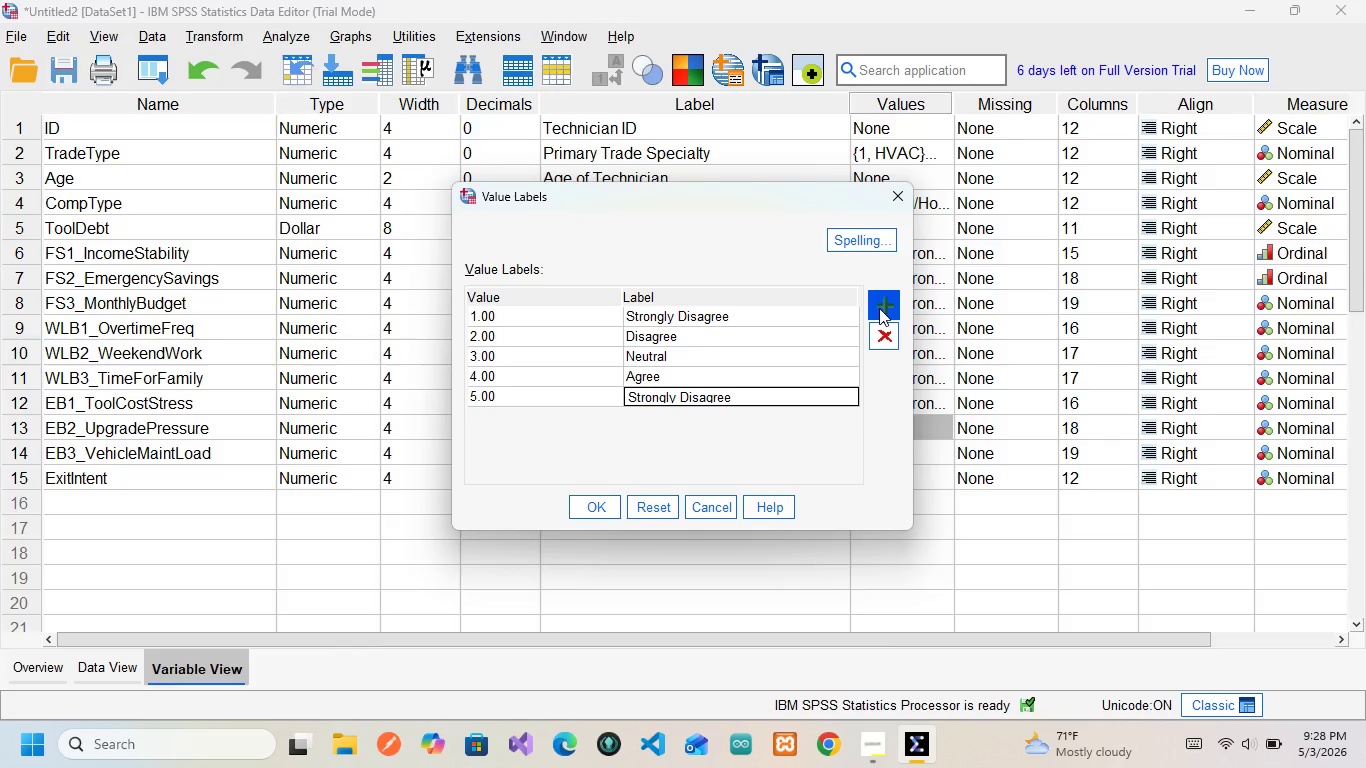 
hold_key(key=CapsLock, duration=0.33)
 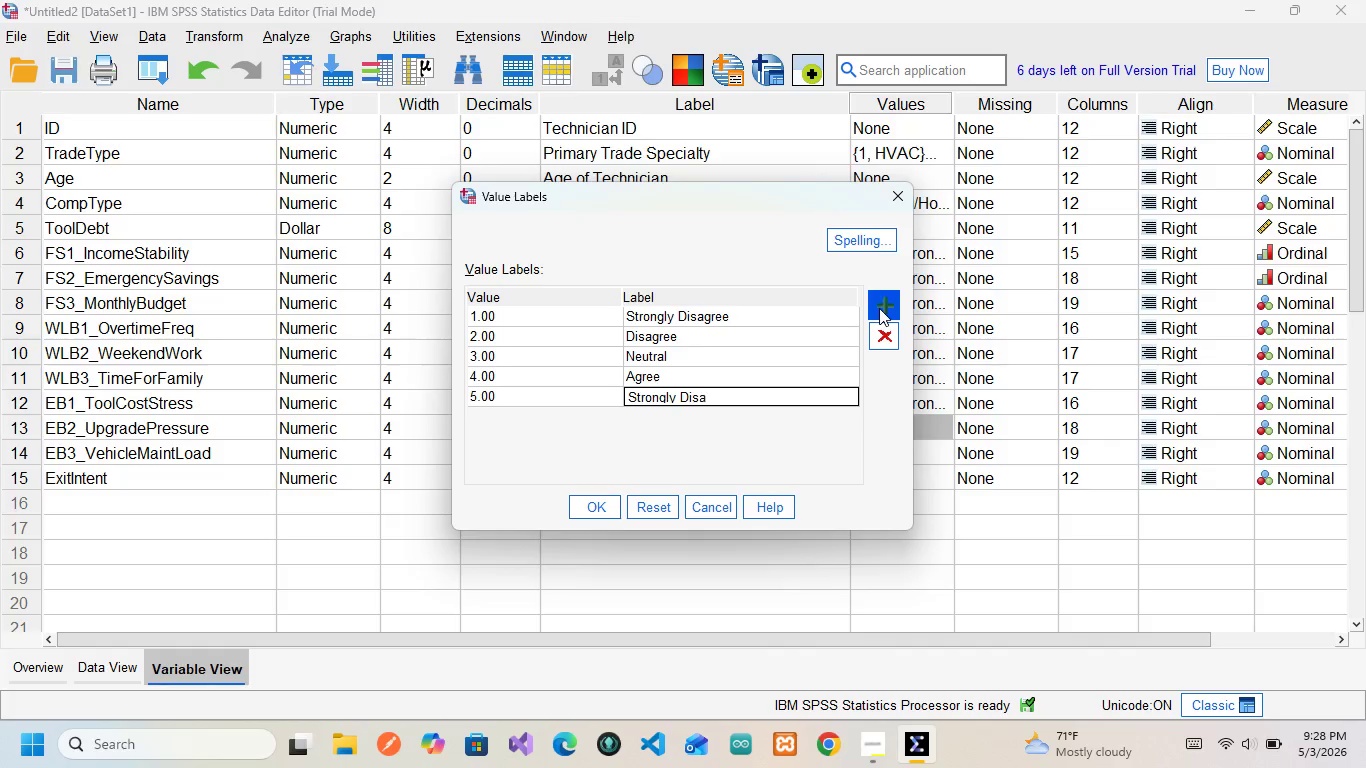 
wait(30.67)
 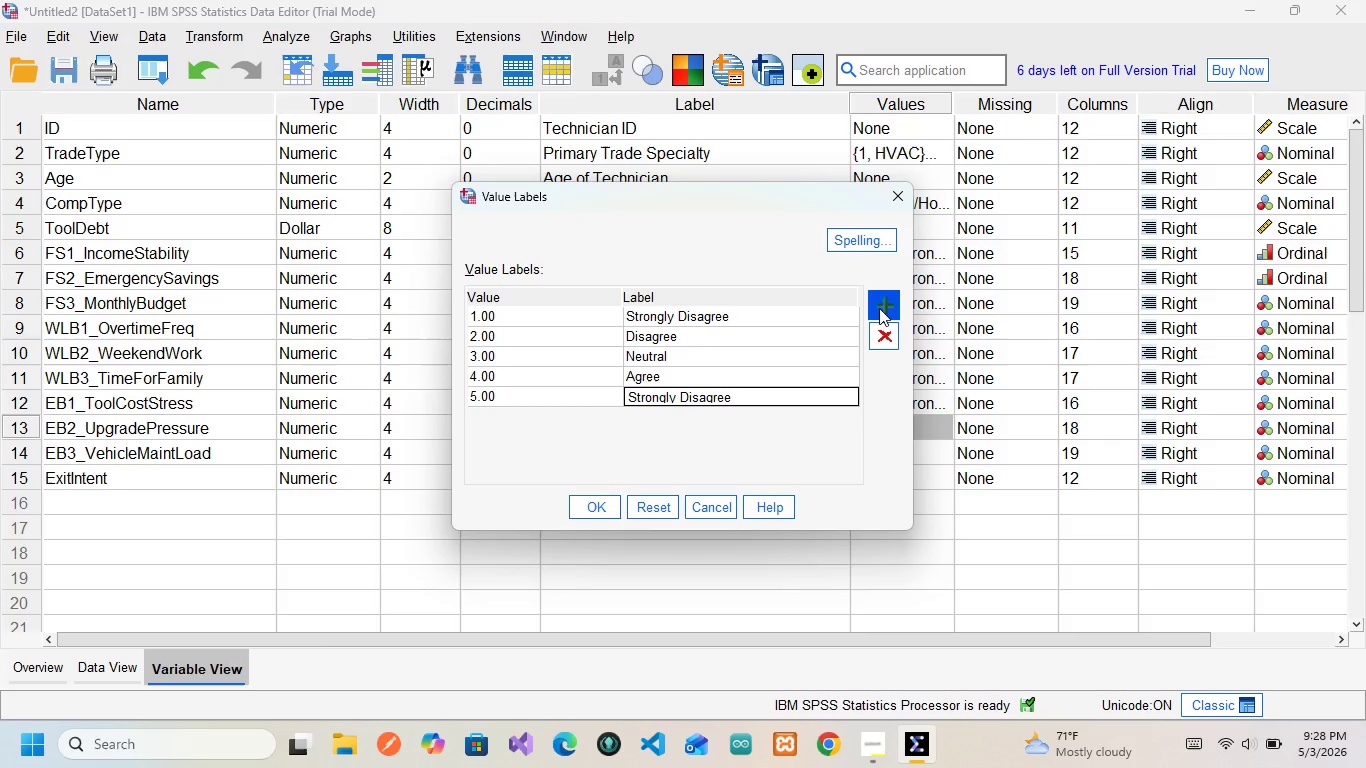 
left_click([587, 511])
 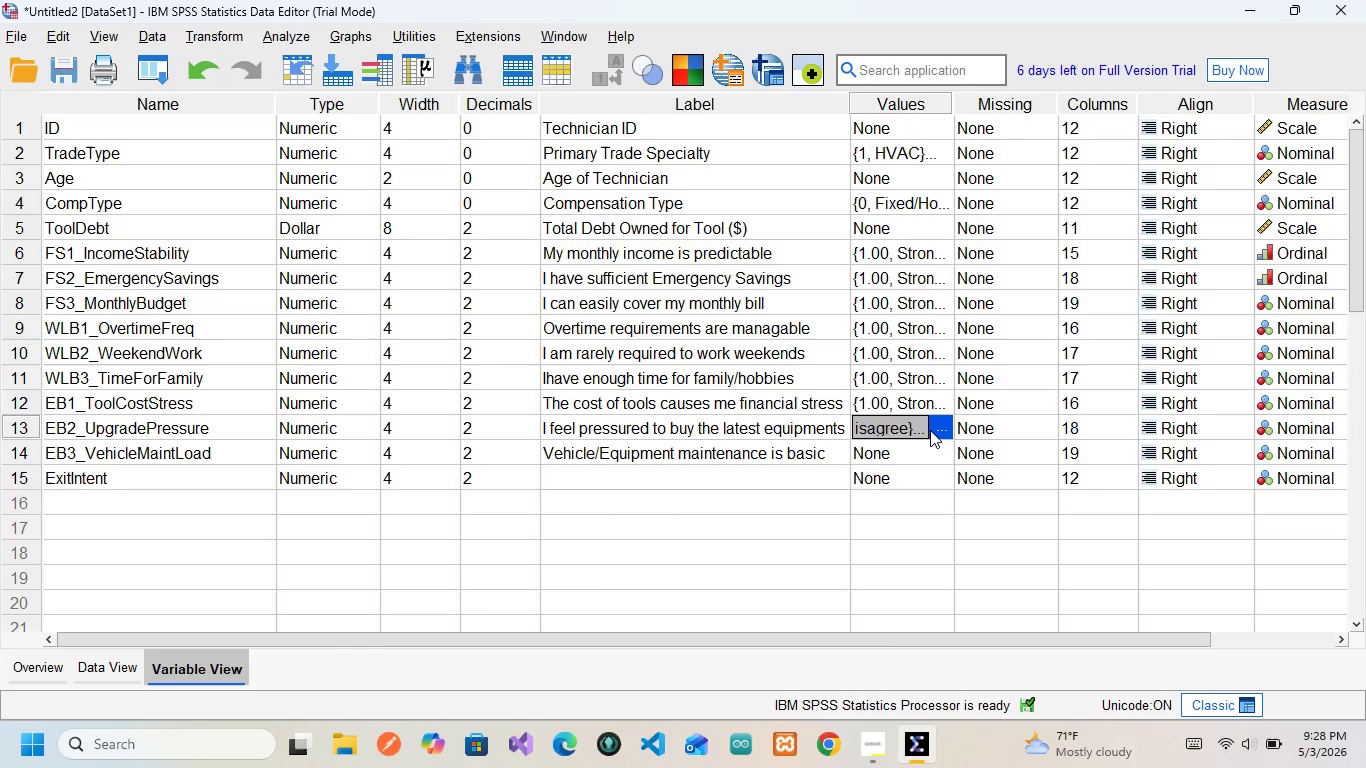 
left_click([934, 426])
 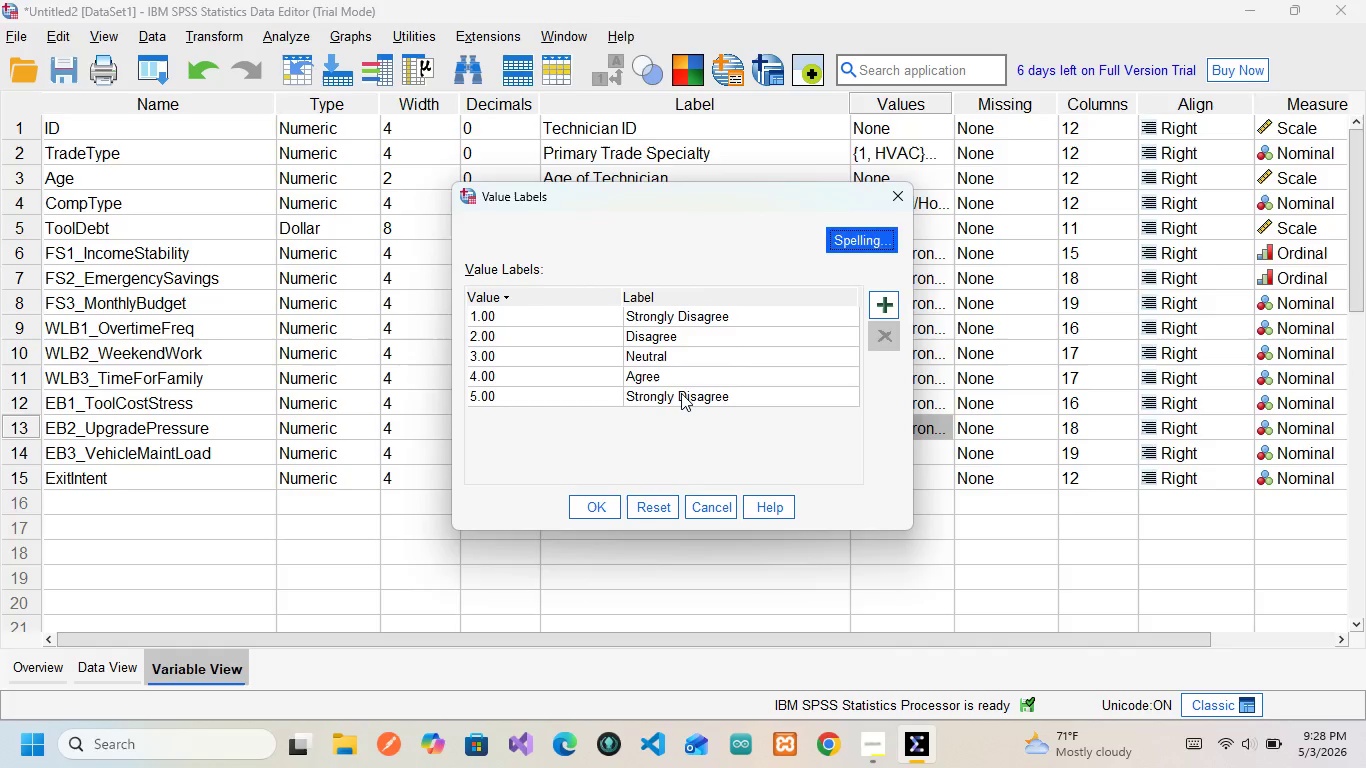 
double_click([681, 393])
 